 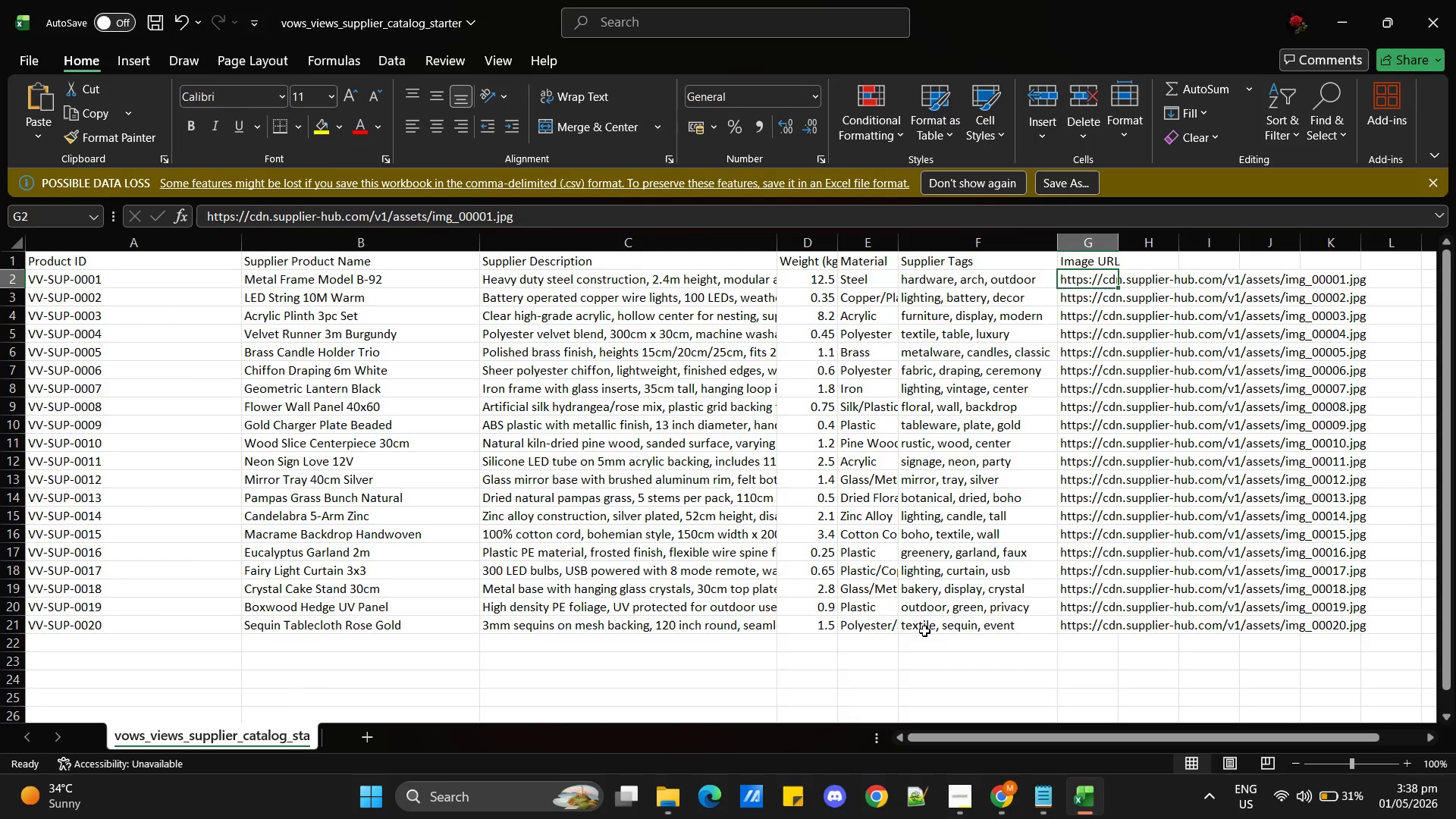 
left_click([535, 288])
 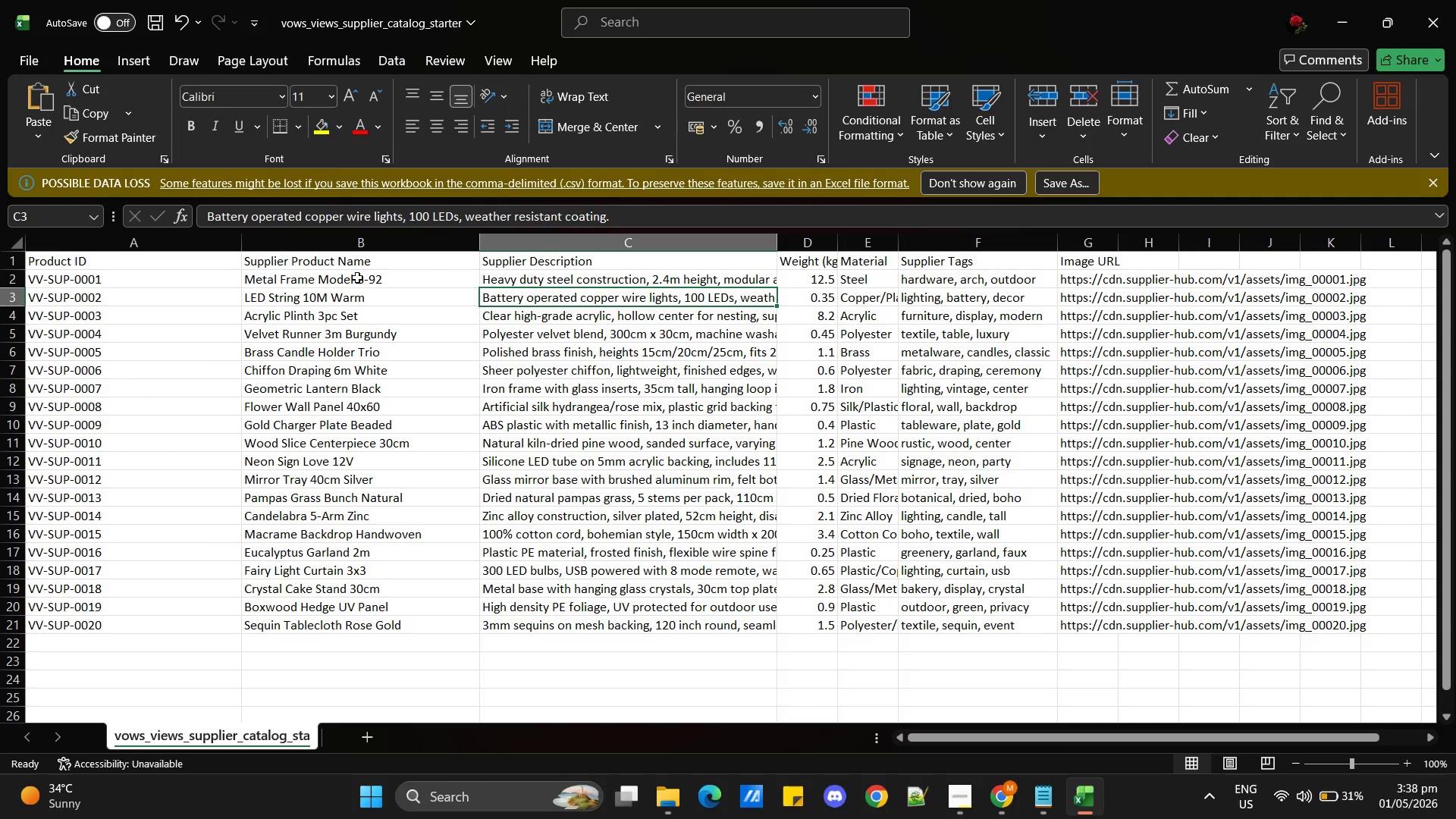 
left_click([357, 278])
 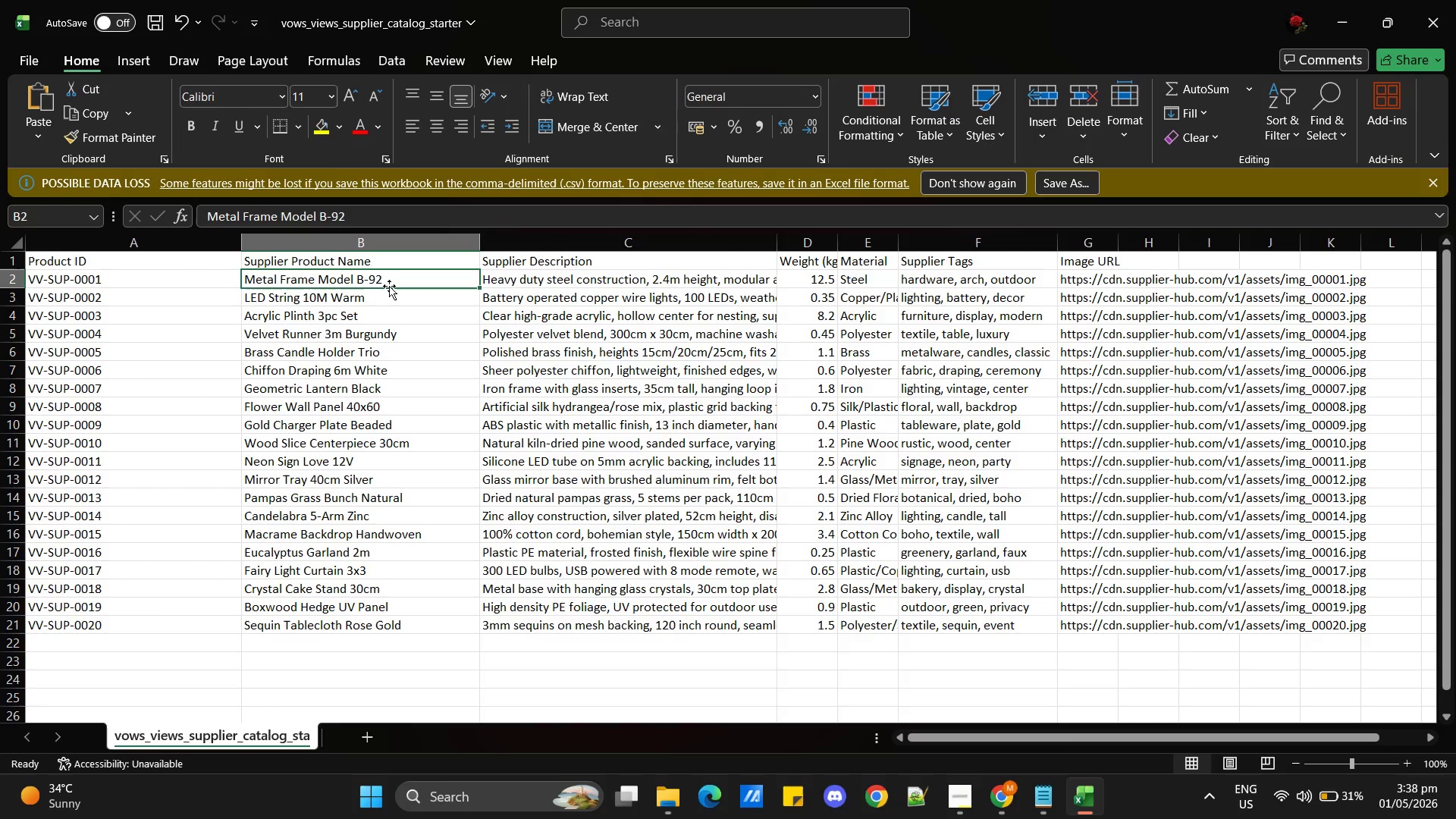 
key(Alt+Tab)
 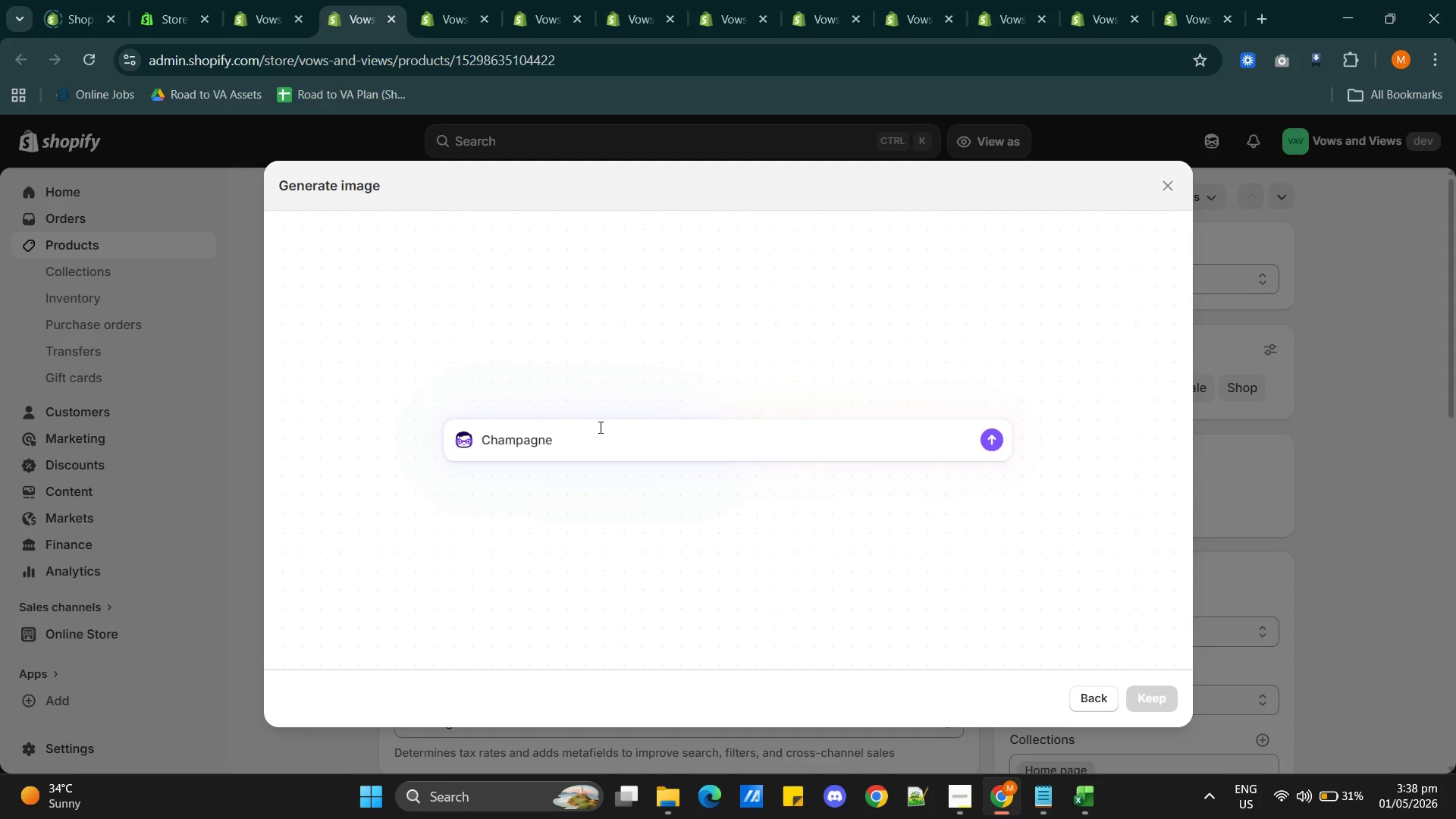 
left_click([596, 440])
 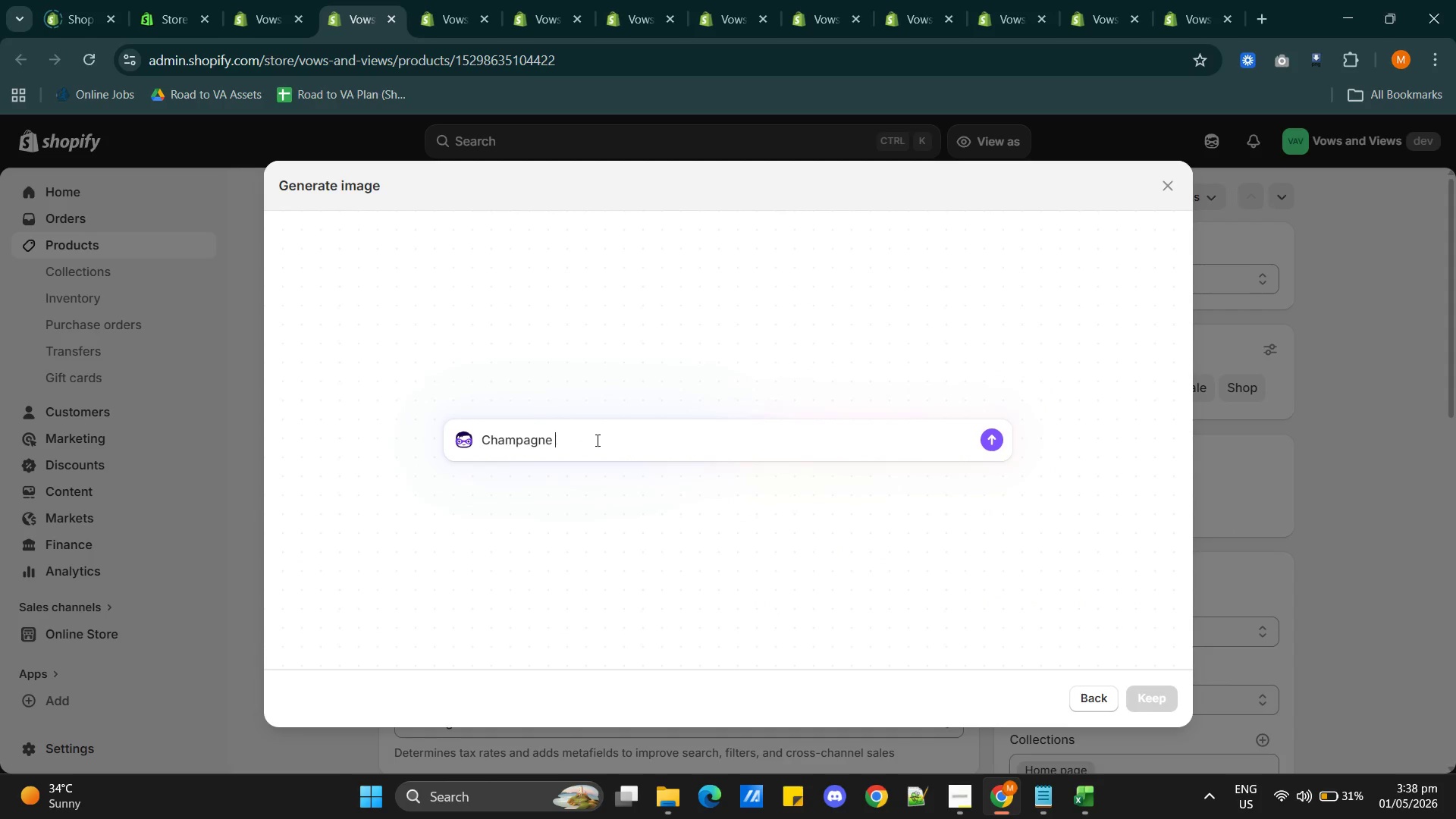 
type(Gold Wedding Arch )
 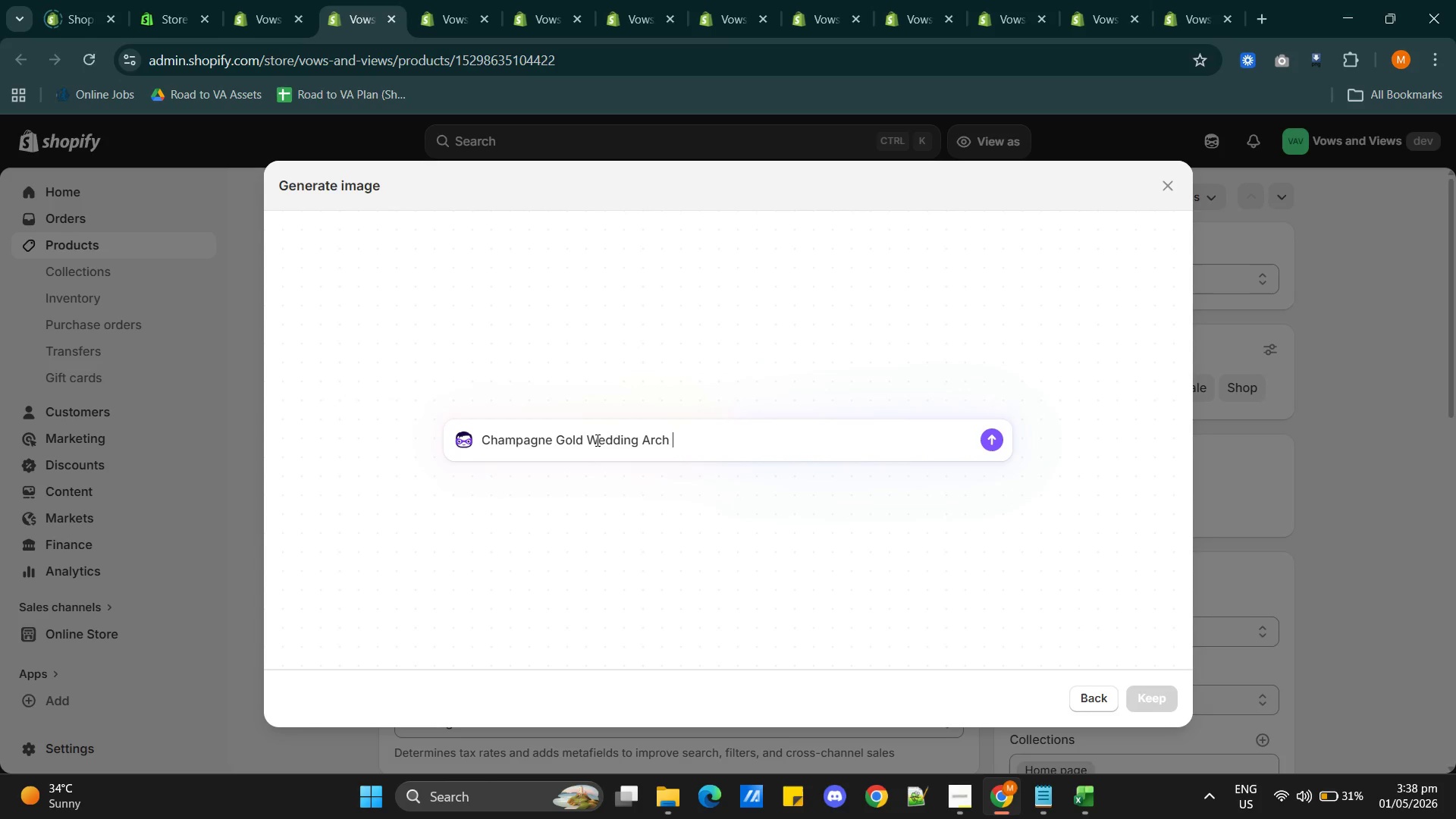 
hold_key(key=Backspace, duration=1.52)
 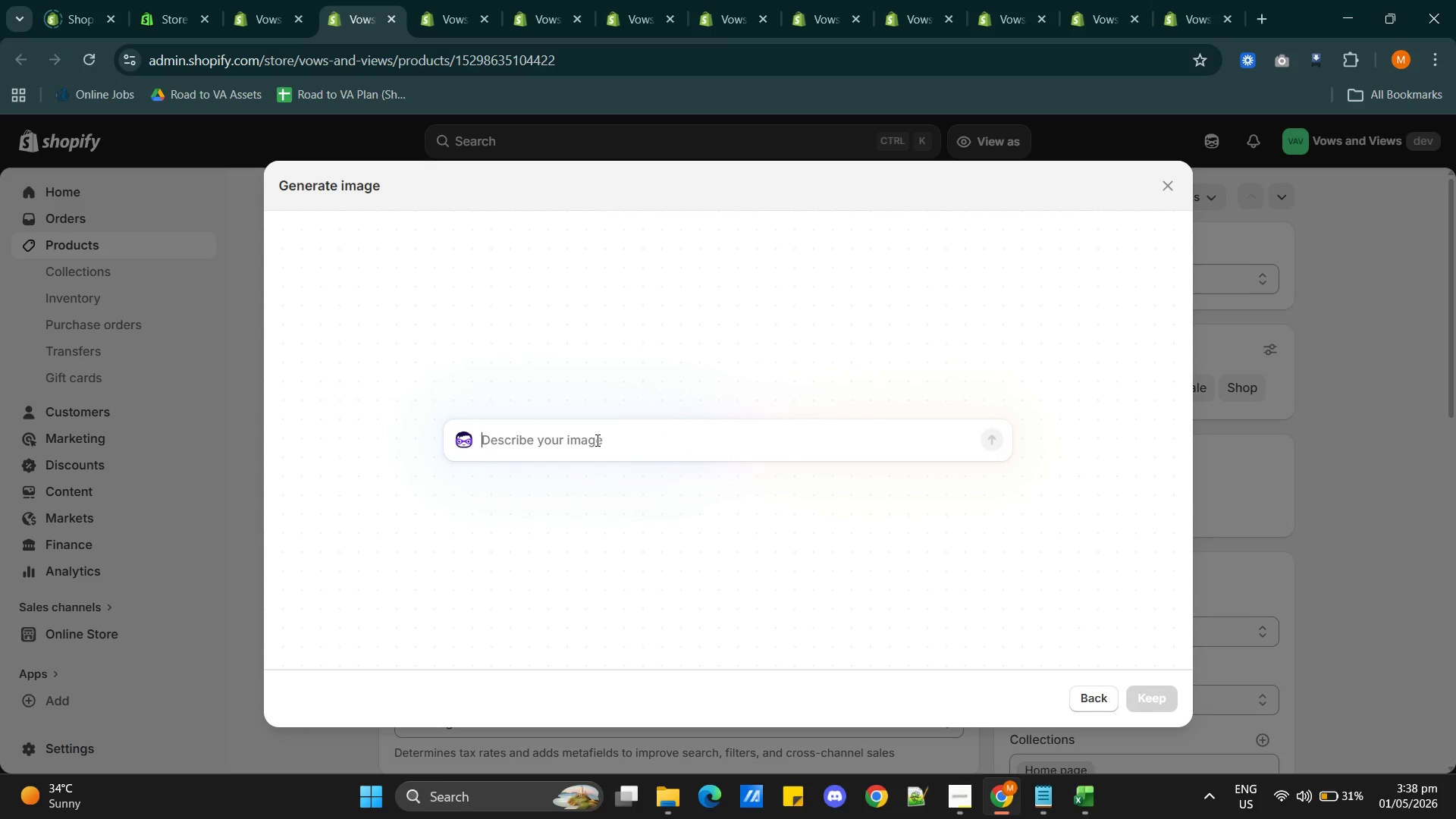 
key(Backspace)
key(Backspace)
type(Elegant )
 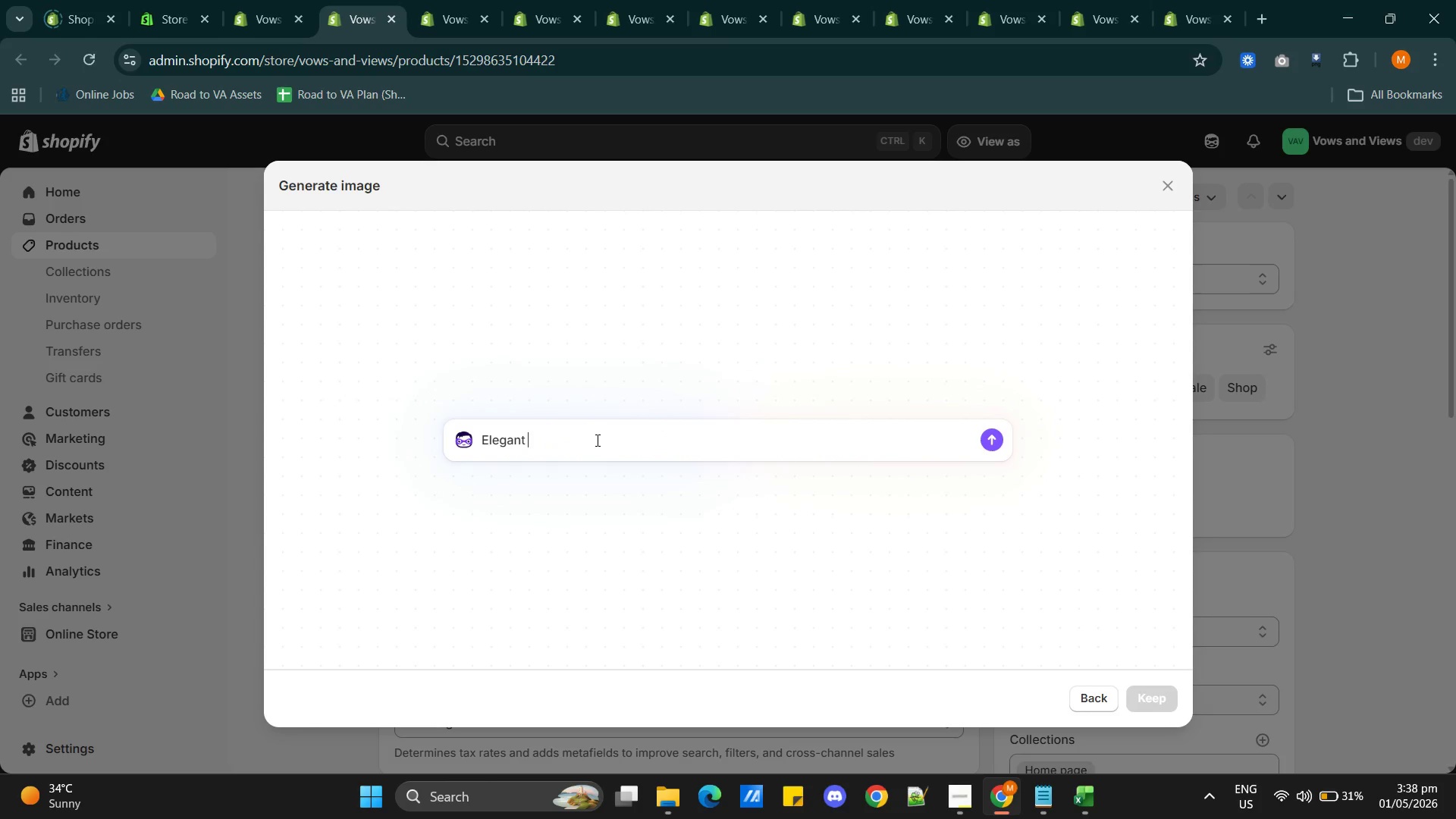 
type(gold wedding arch frame decorated with)
 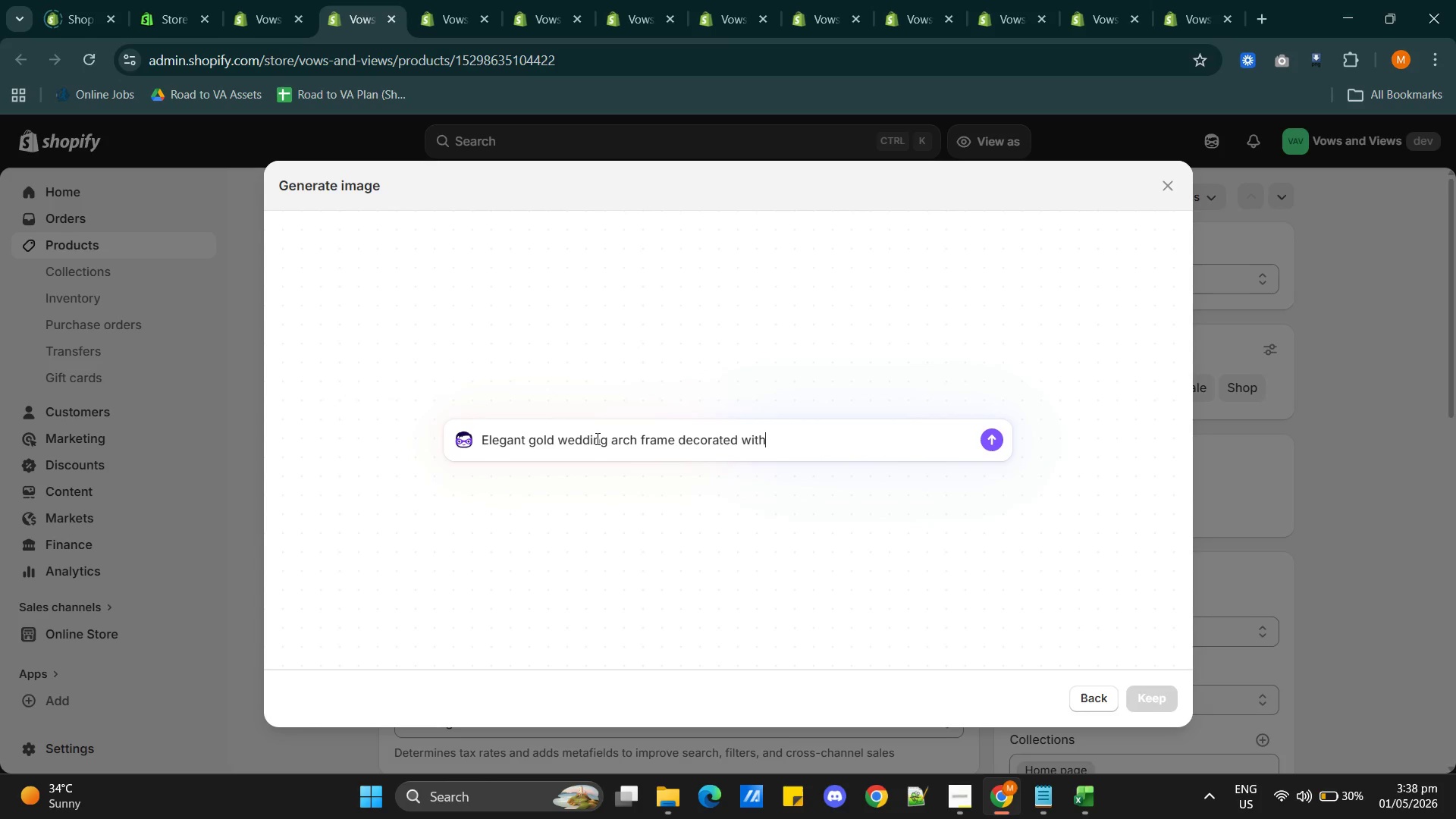 
type( flowers at outdoor ceremony)
 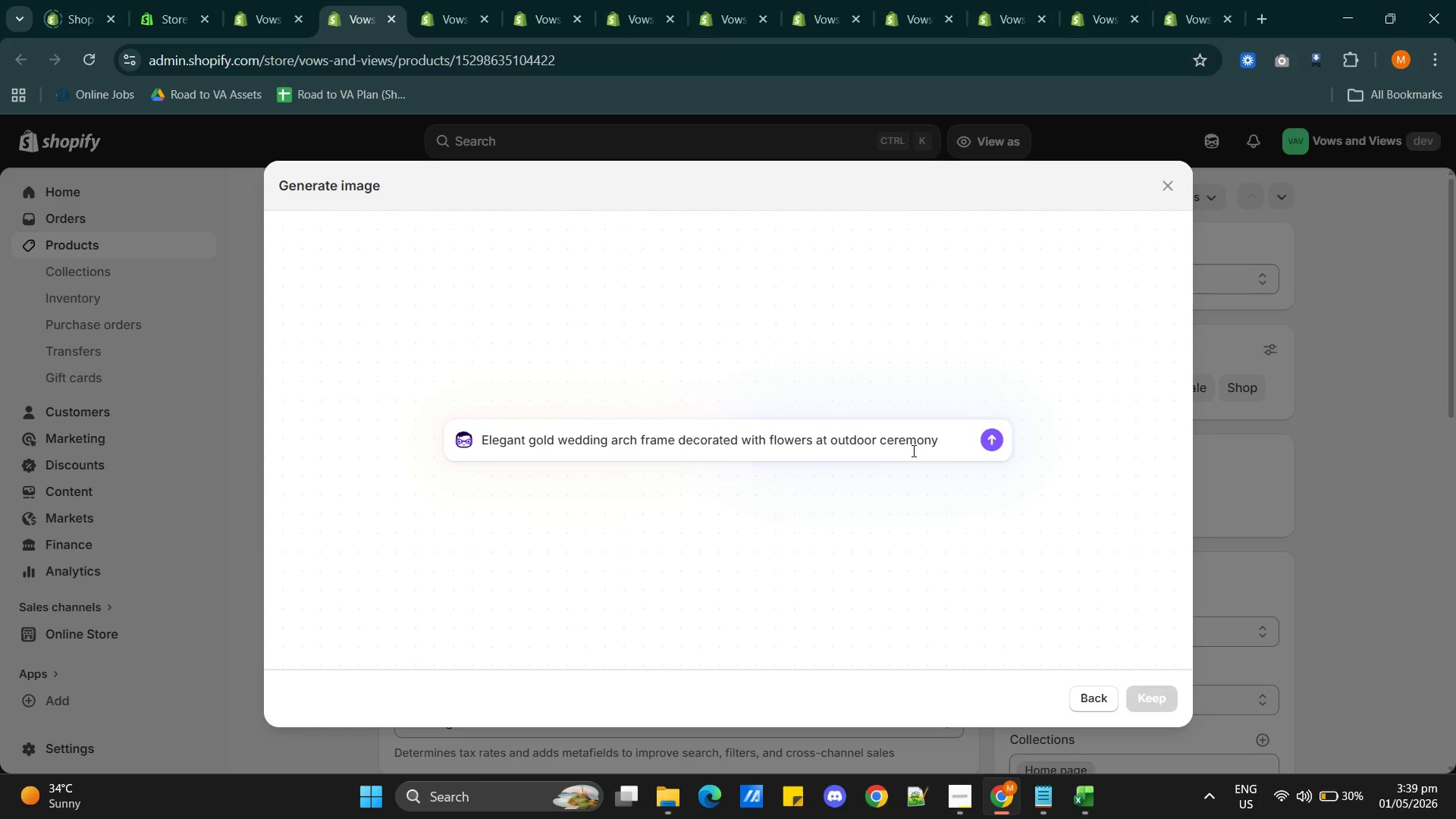 
left_click([986, 438])
 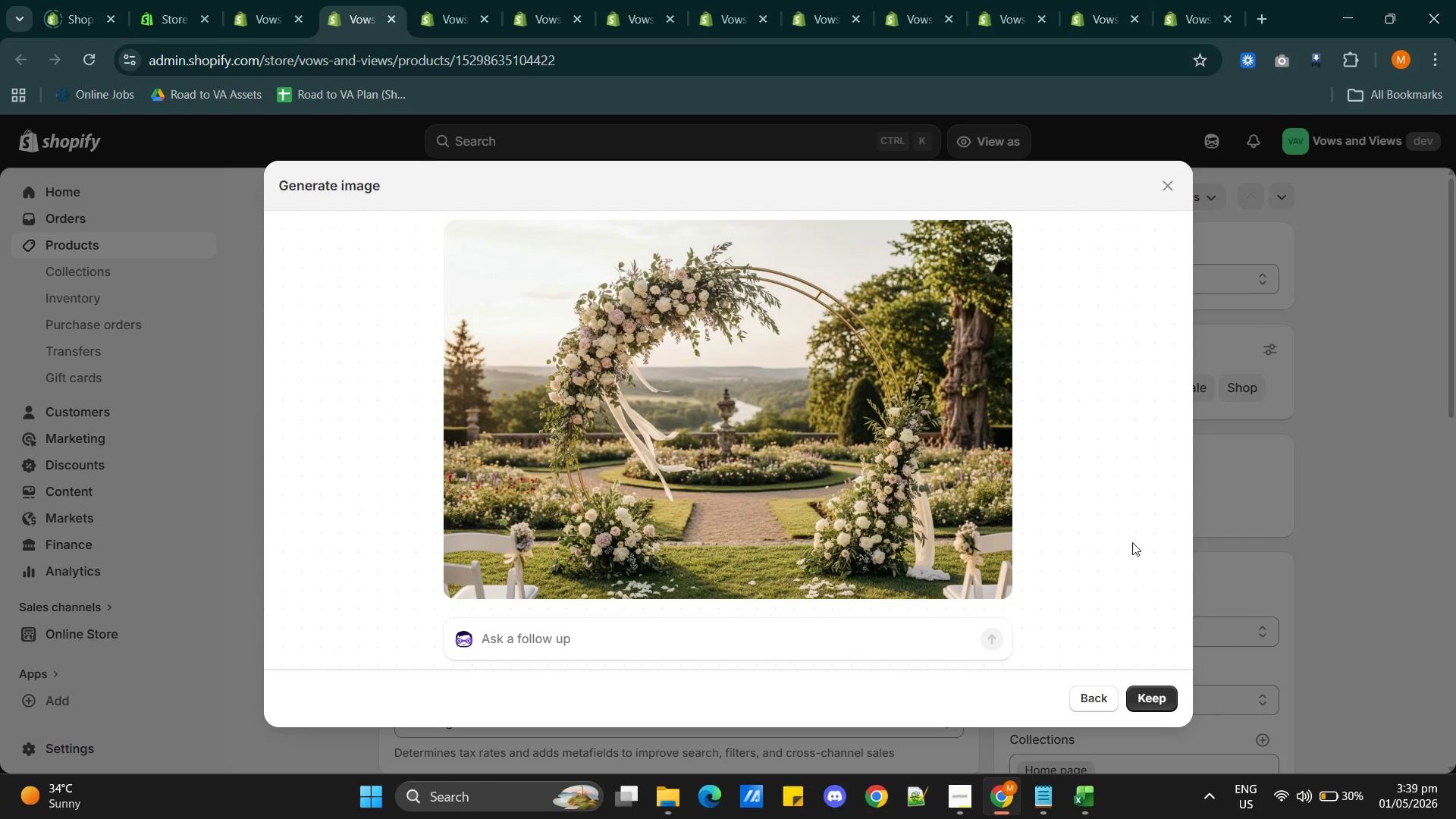 
wait(31.97)
 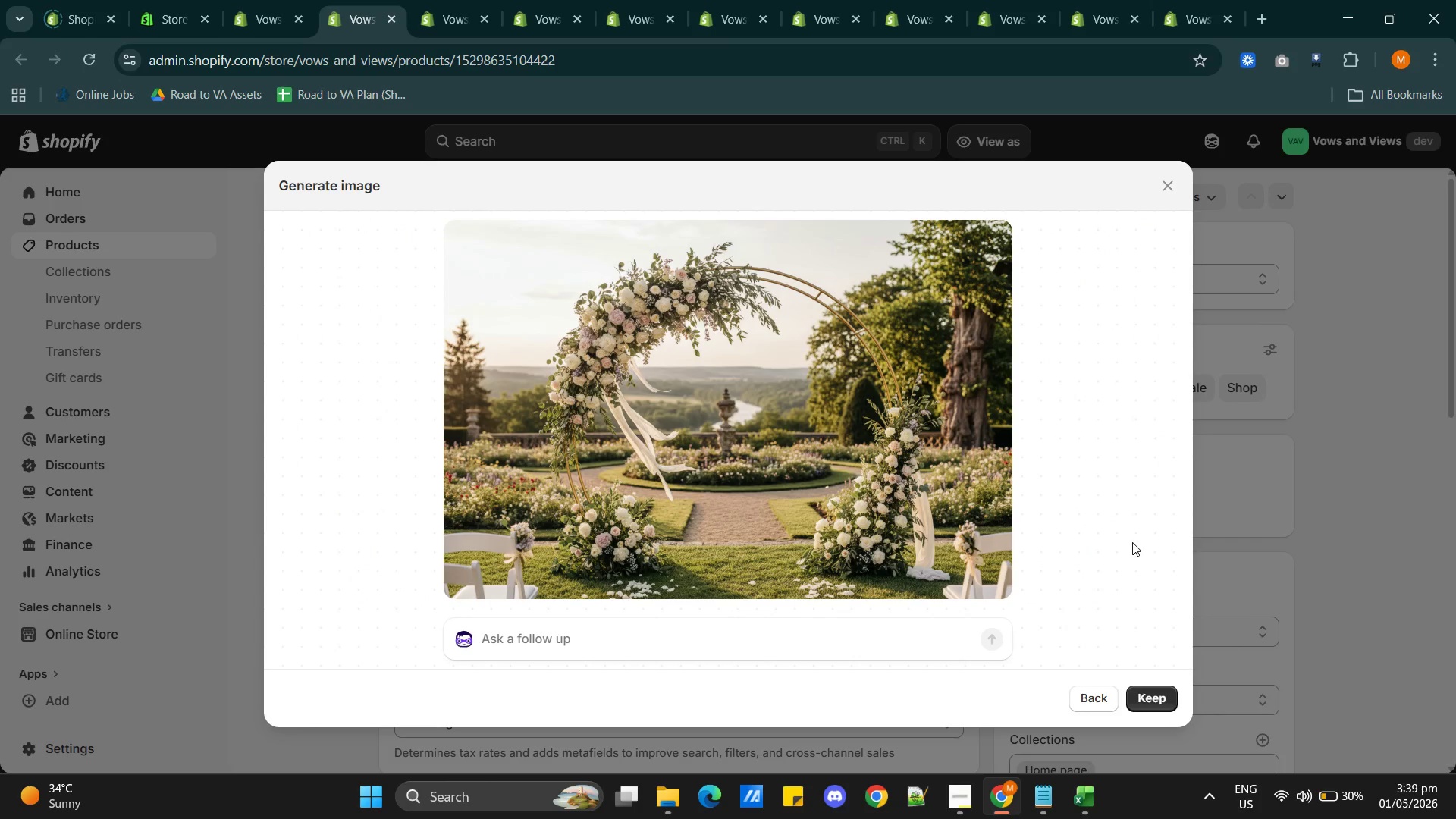 
left_click([1141, 702])
 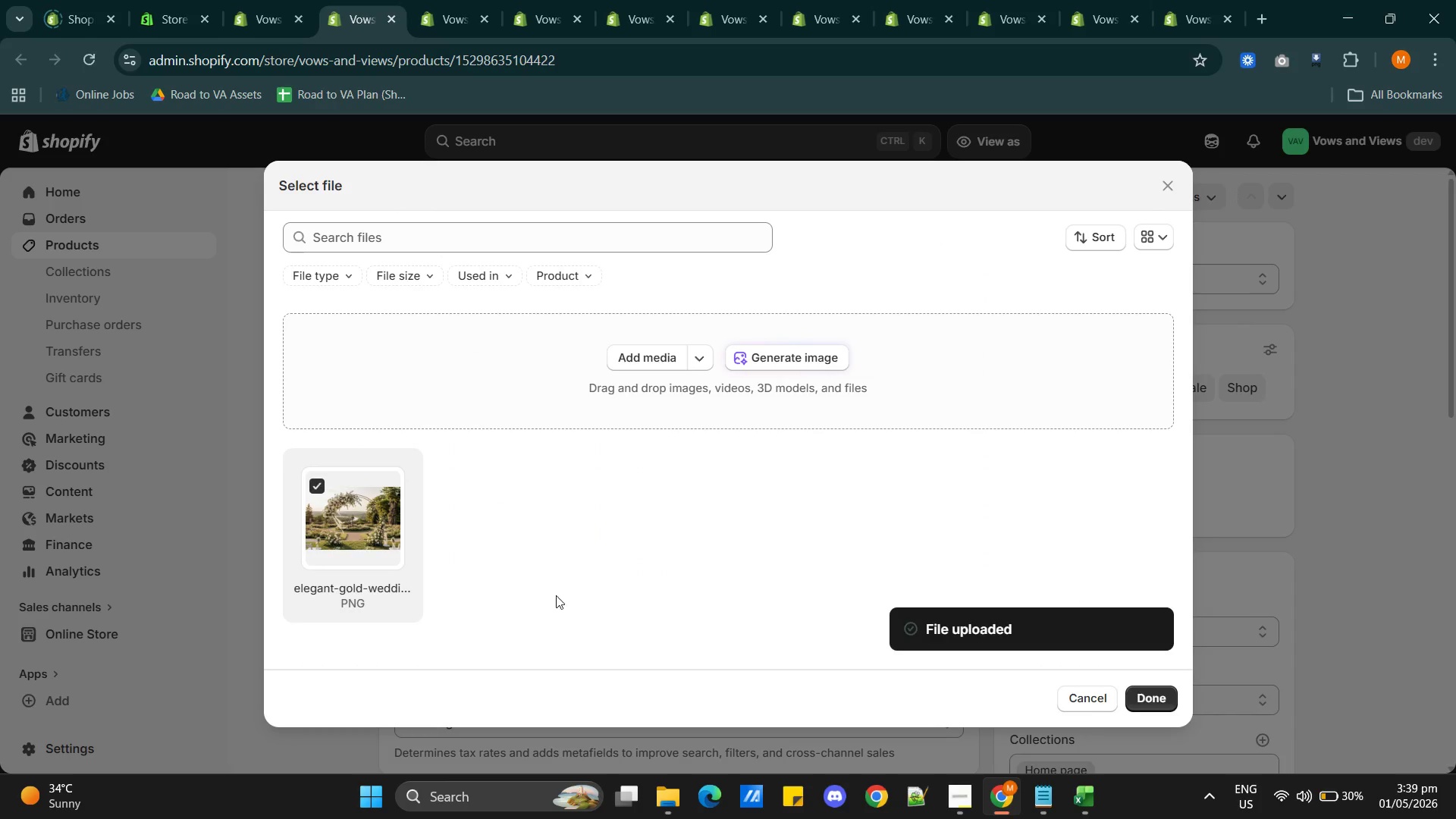 
wait(7.75)
 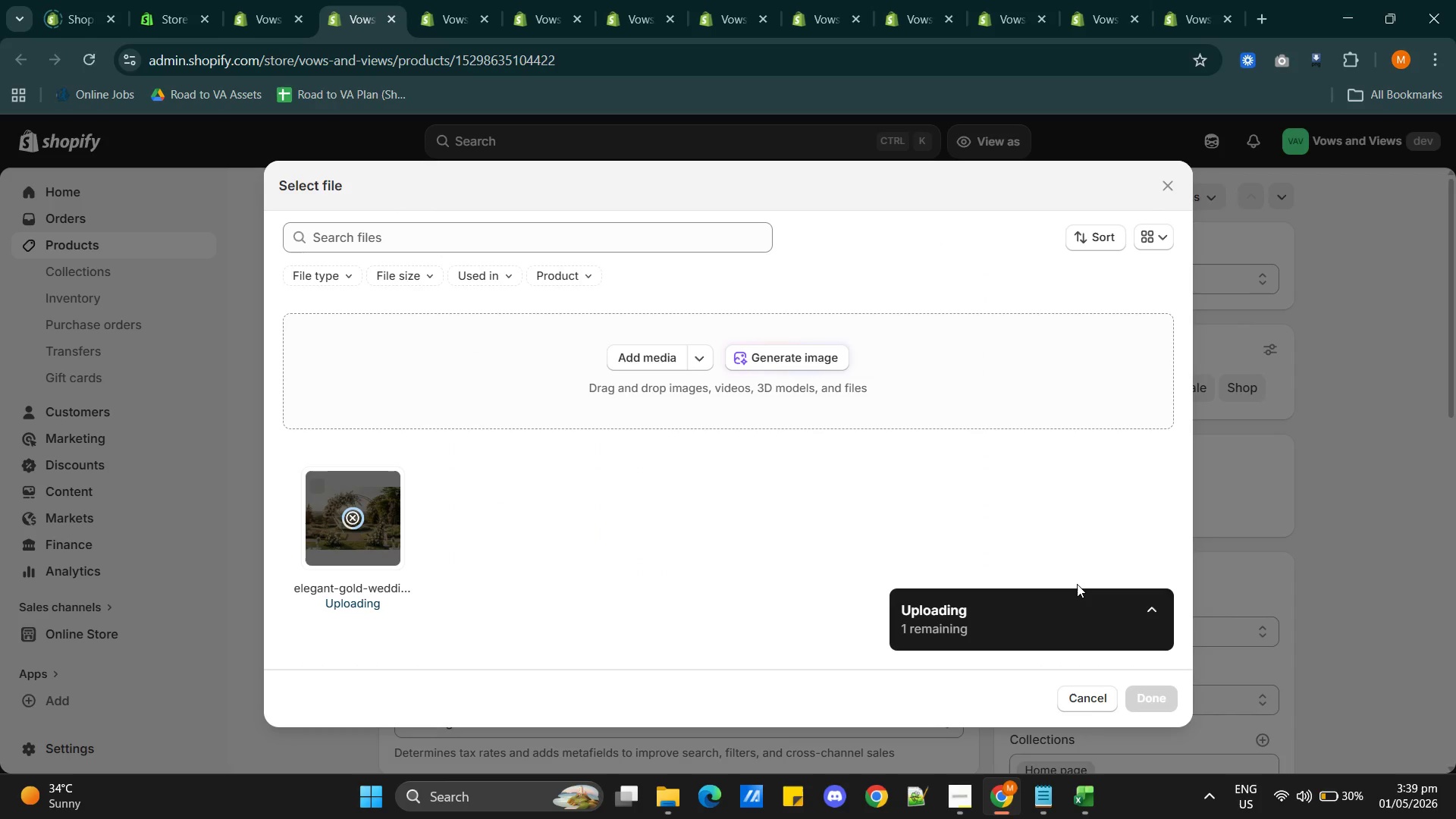 
left_click([347, 532])
 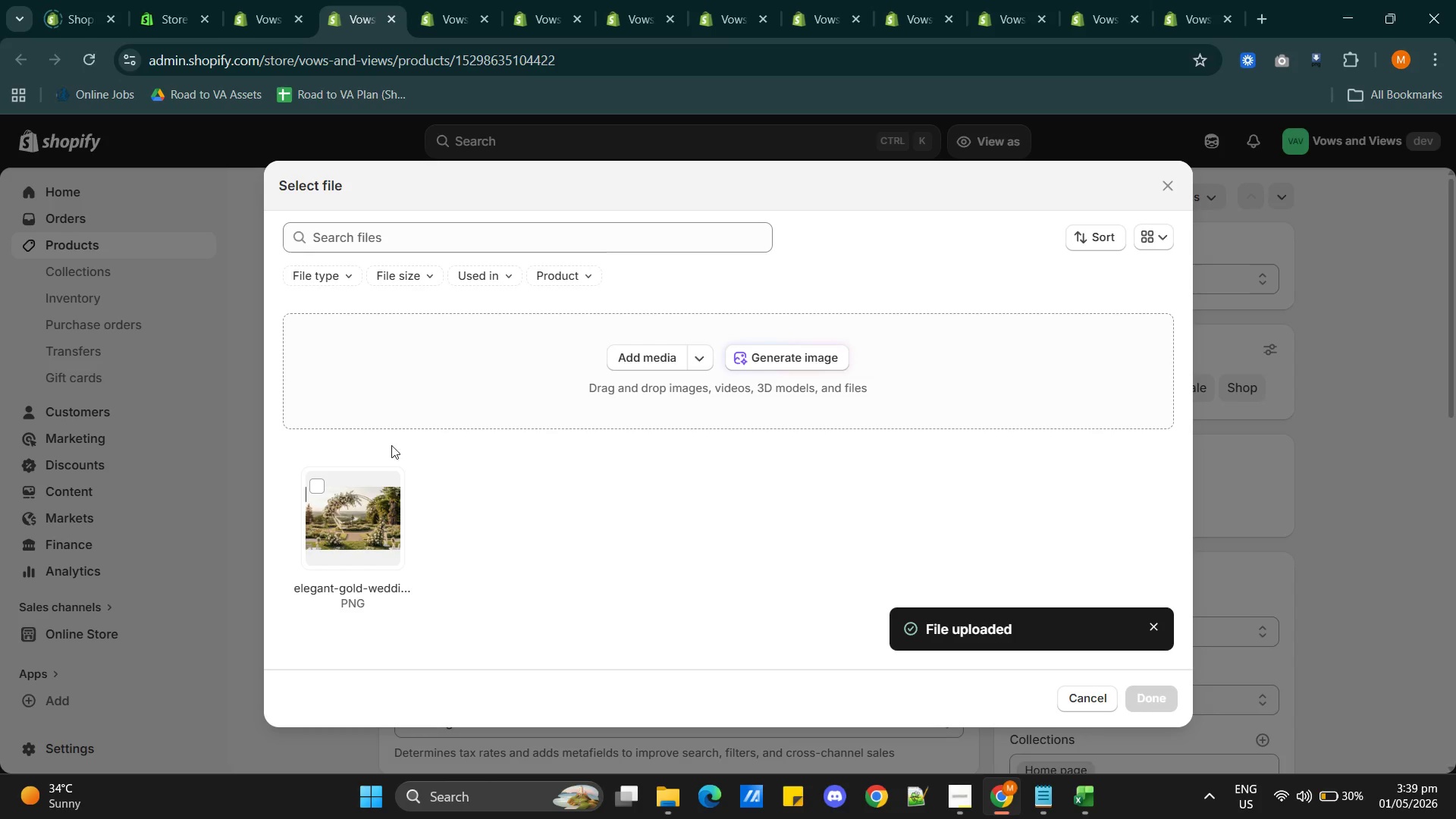 
left_click([350, 512])
 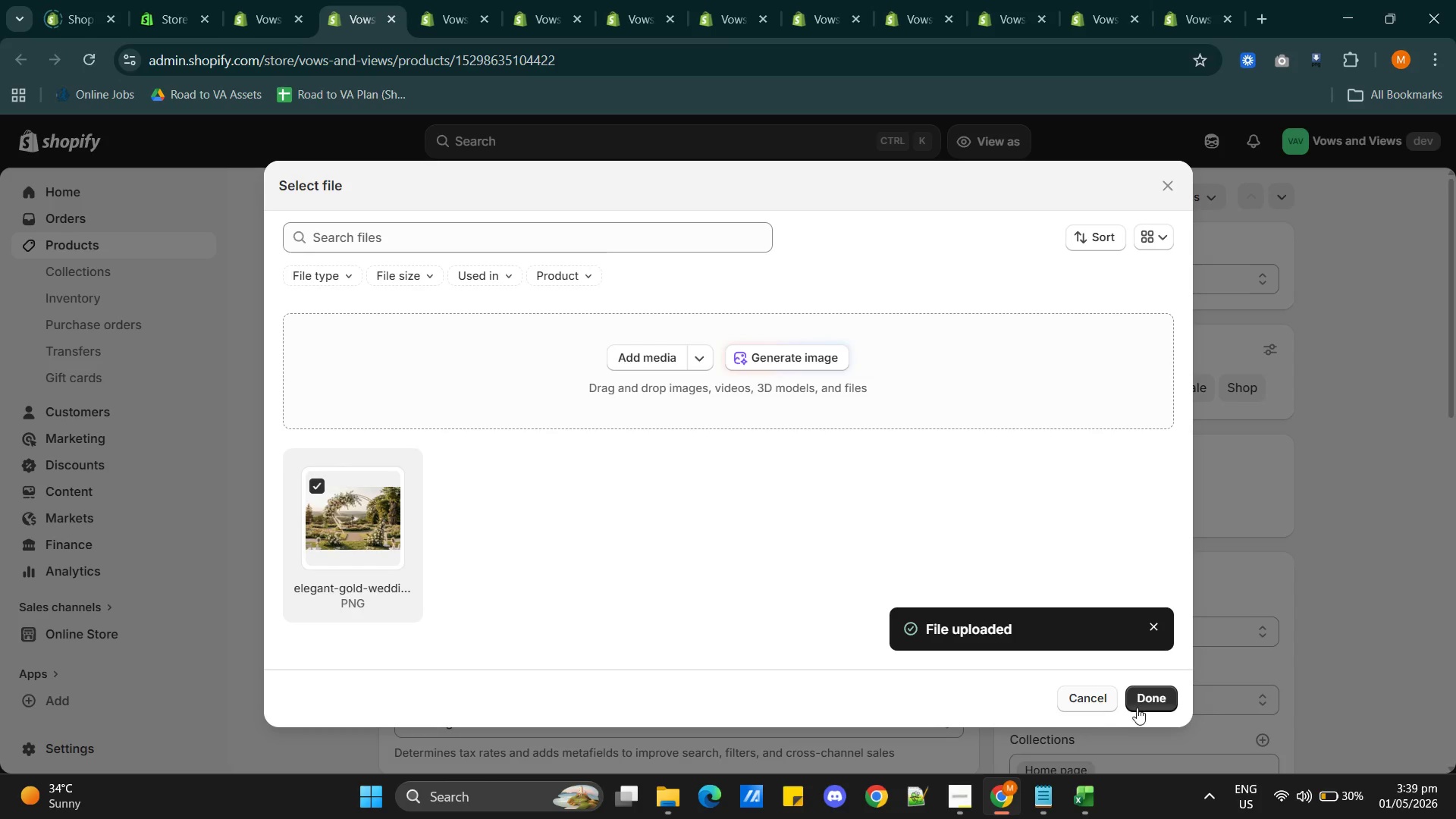 
left_click([1138, 696])
 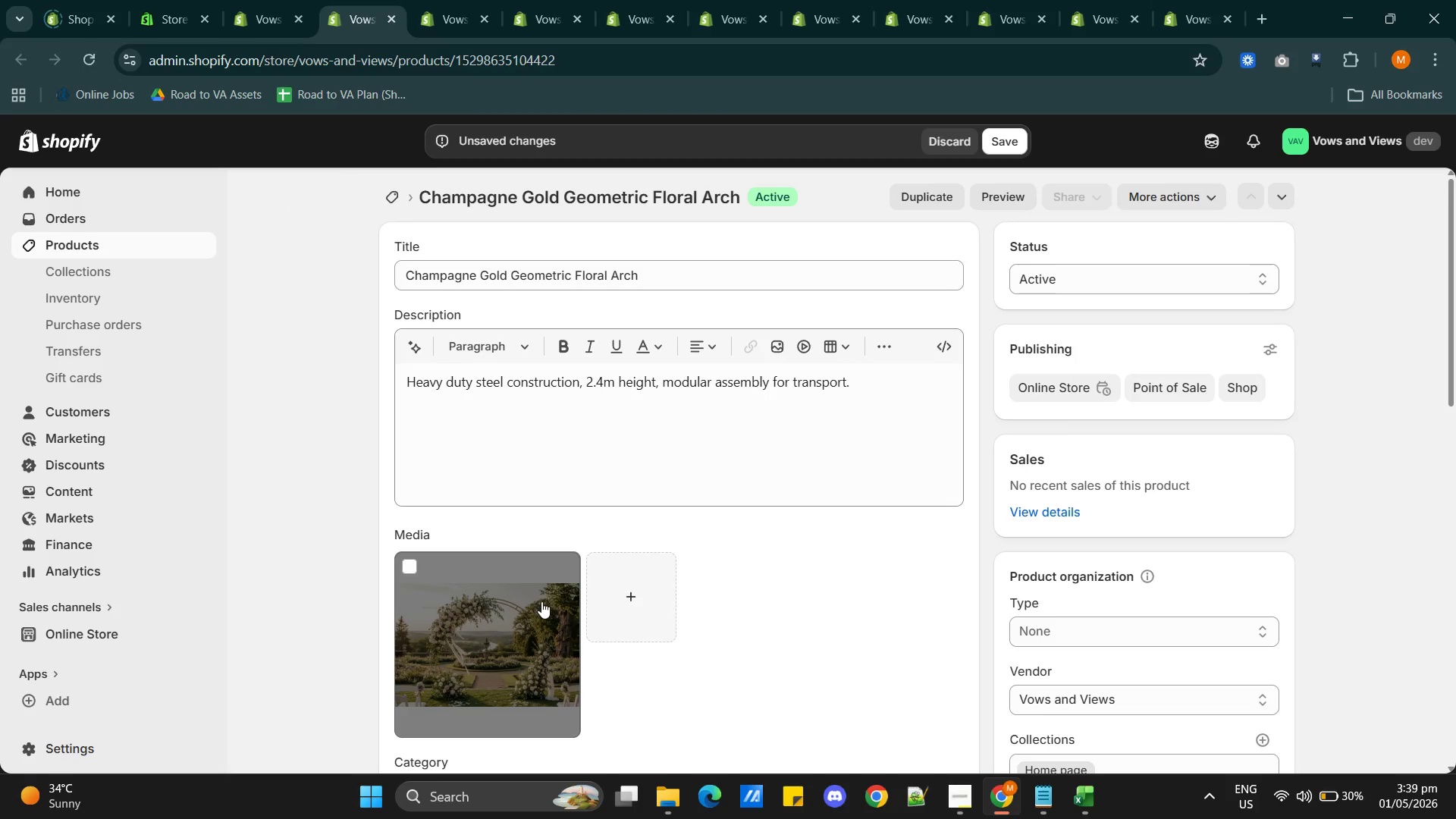 
left_click([481, 635])
 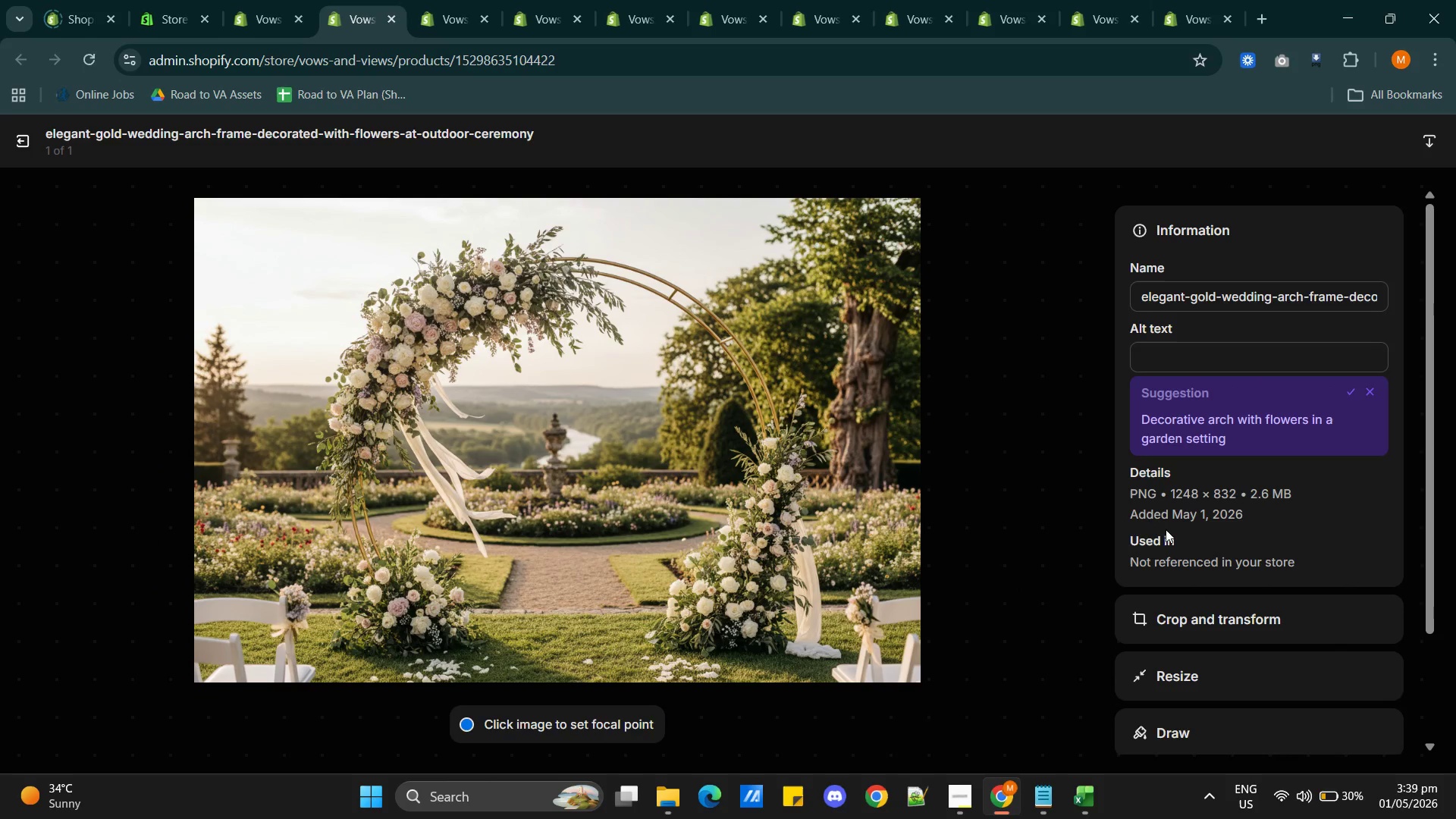 
wait(10.16)
 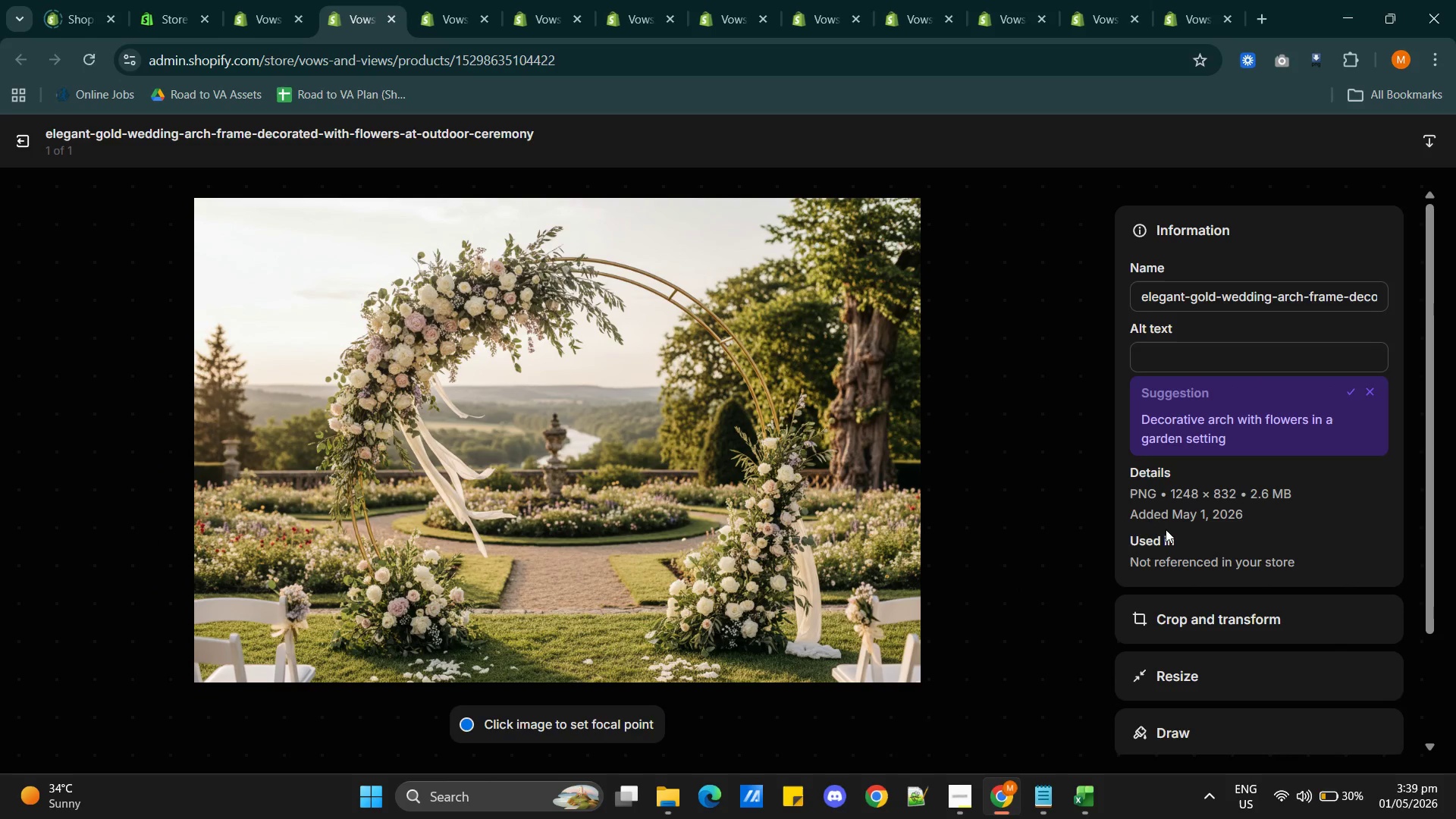 
left_click([1350, 394])
 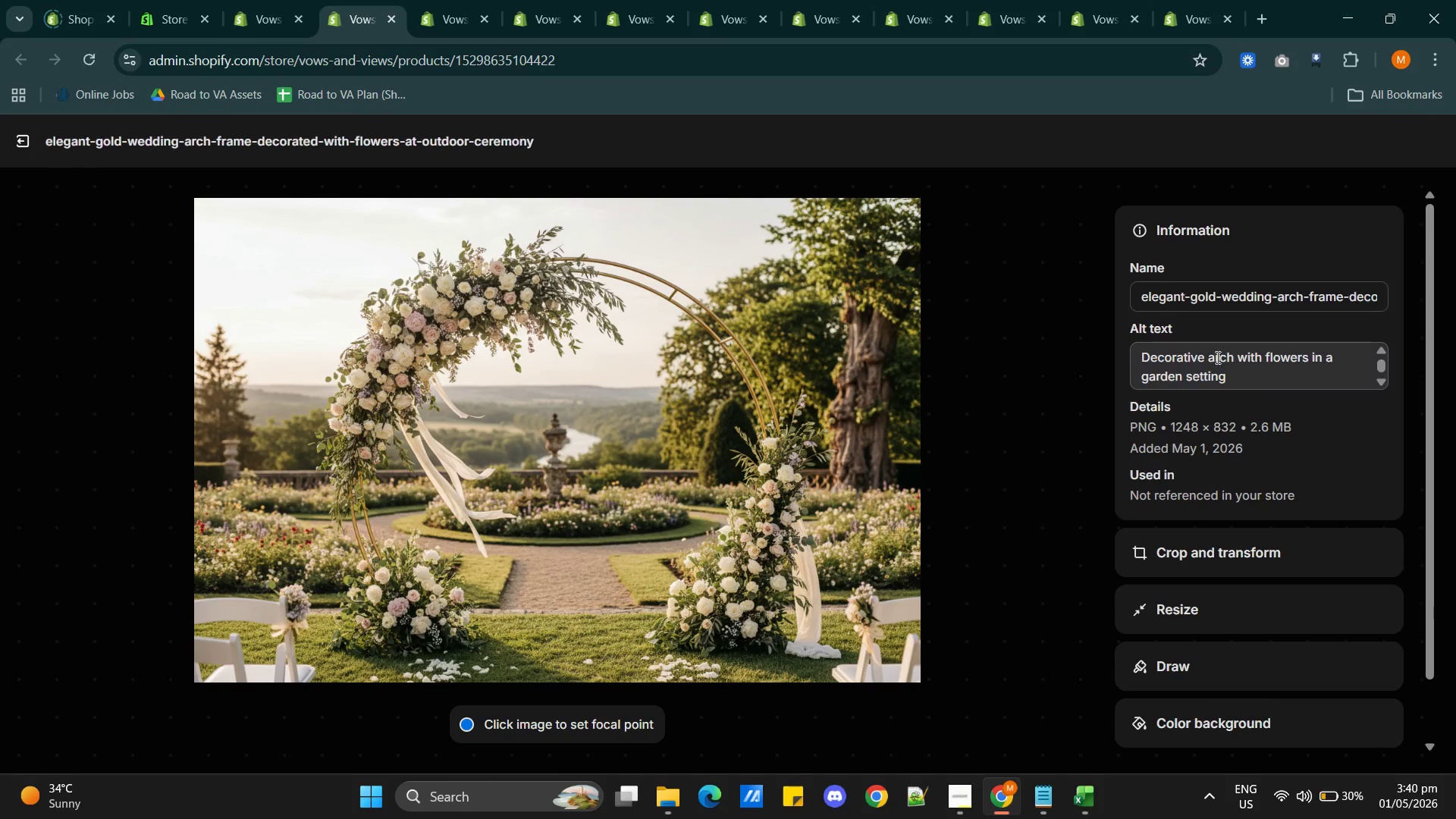 
left_click([1204, 357])
 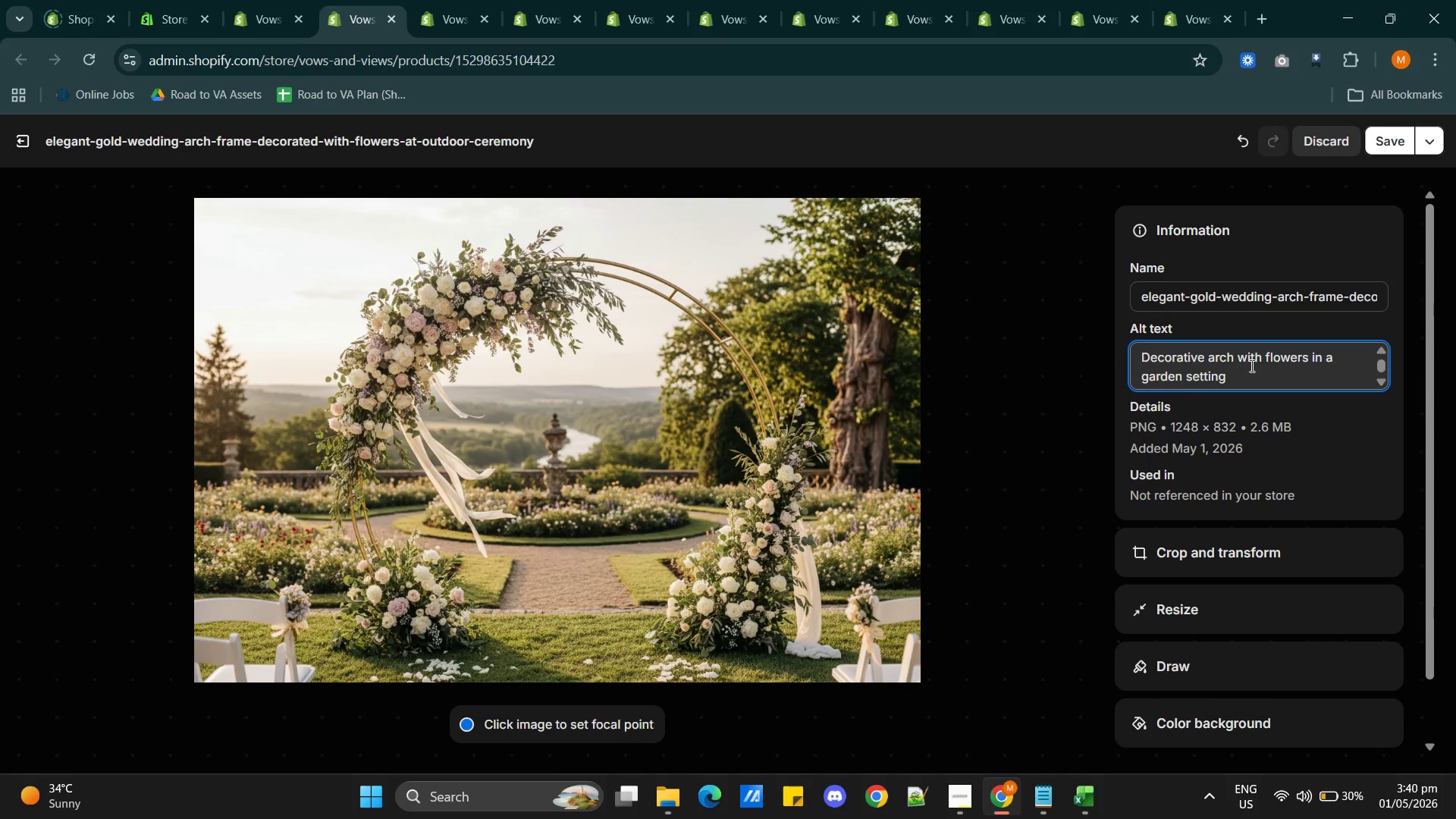 
type( adn)
key(Backspace)
key(Backspace)
type(nd elegant)
 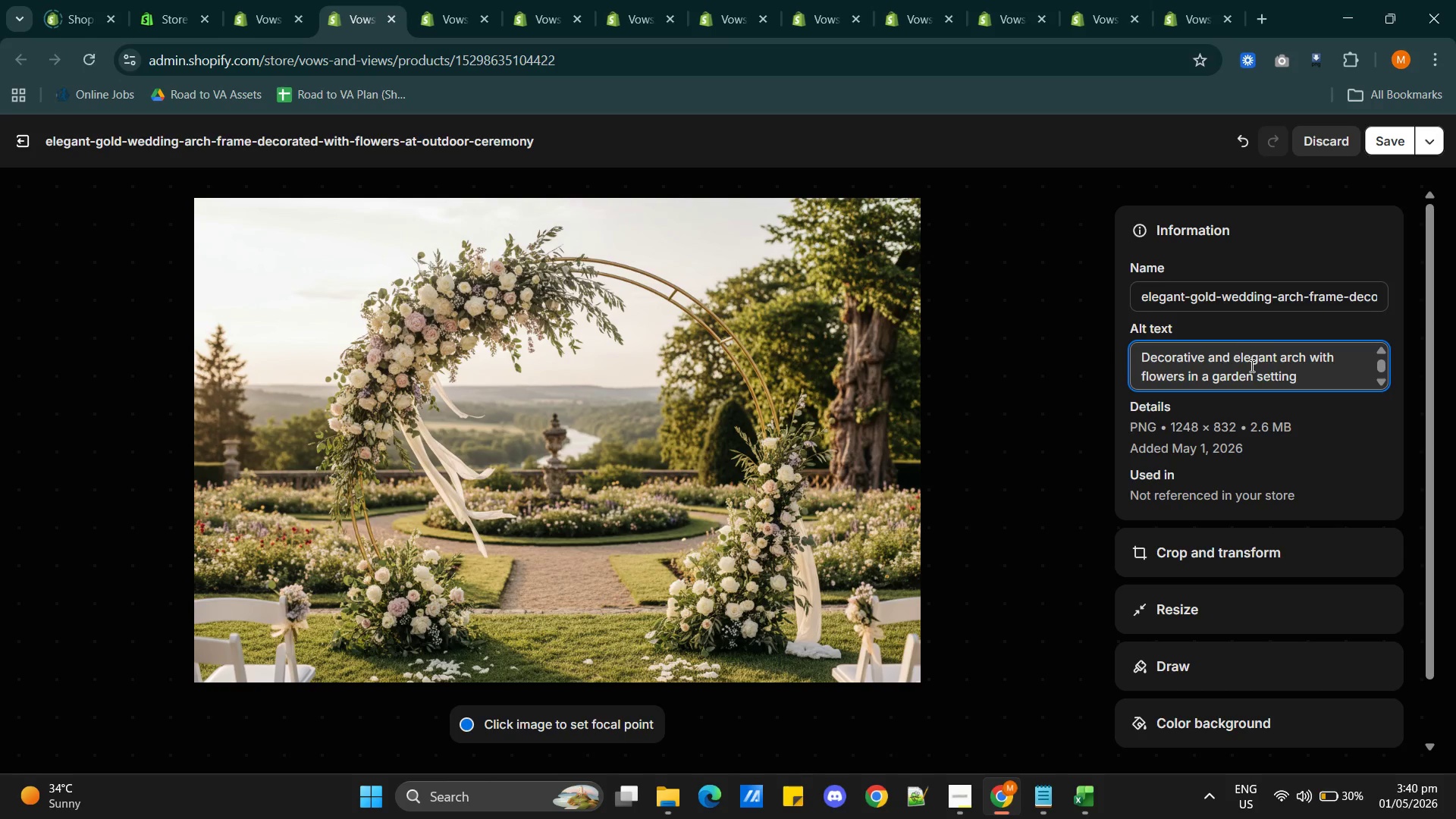 
wait(13.2)
 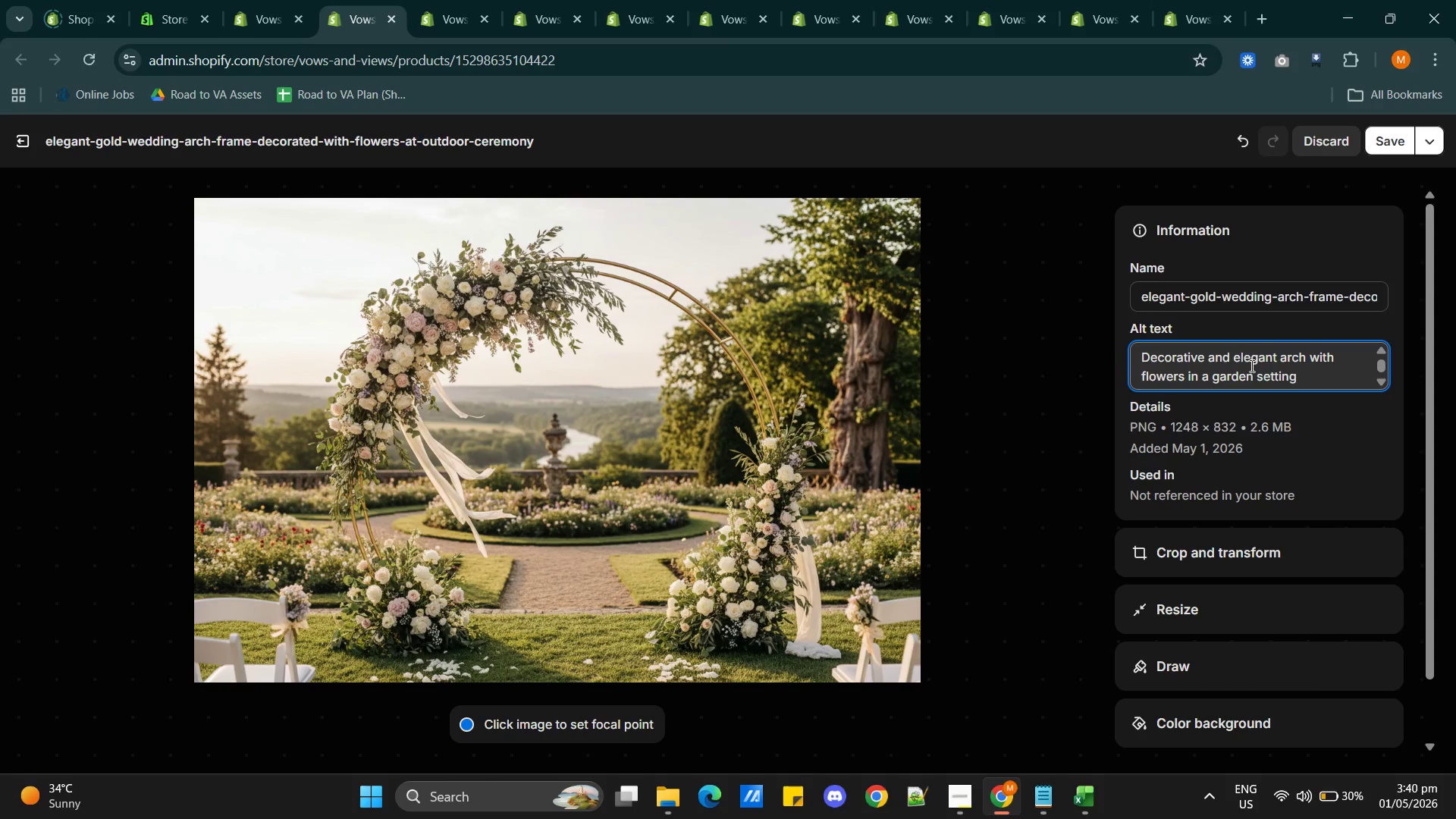 
type( wedding)
 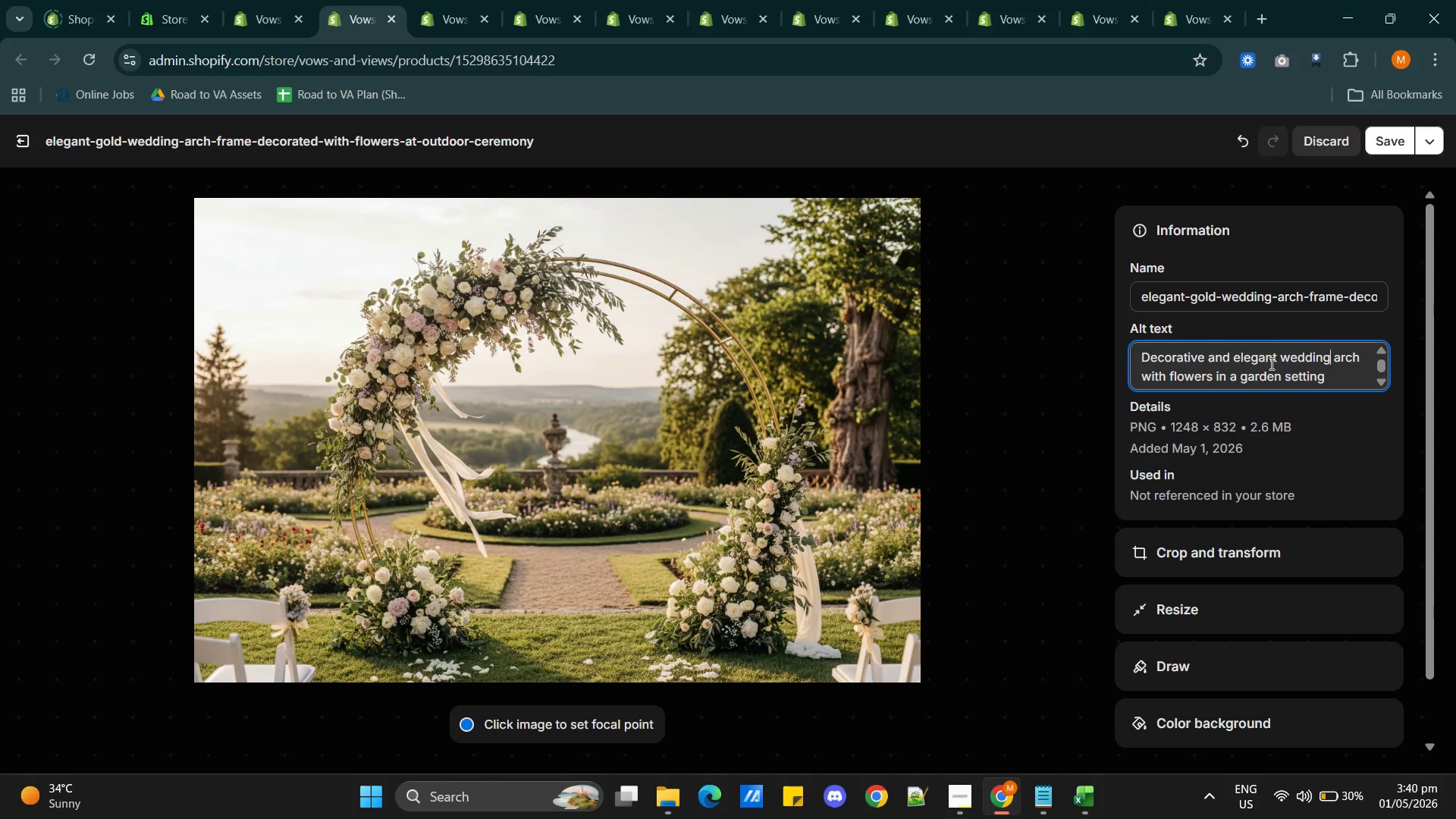 
left_click([1280, 357])
 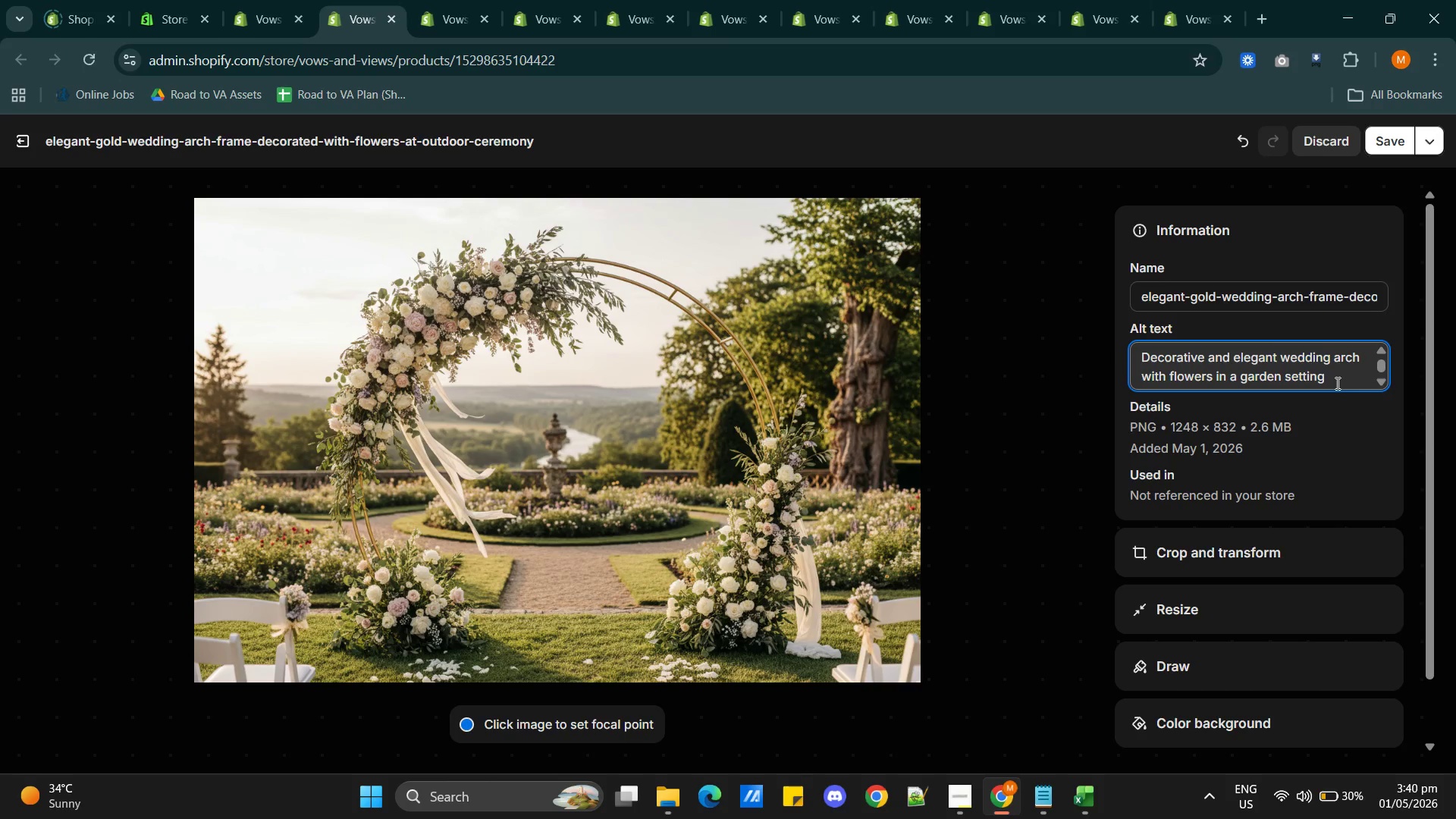 
type(gold )
 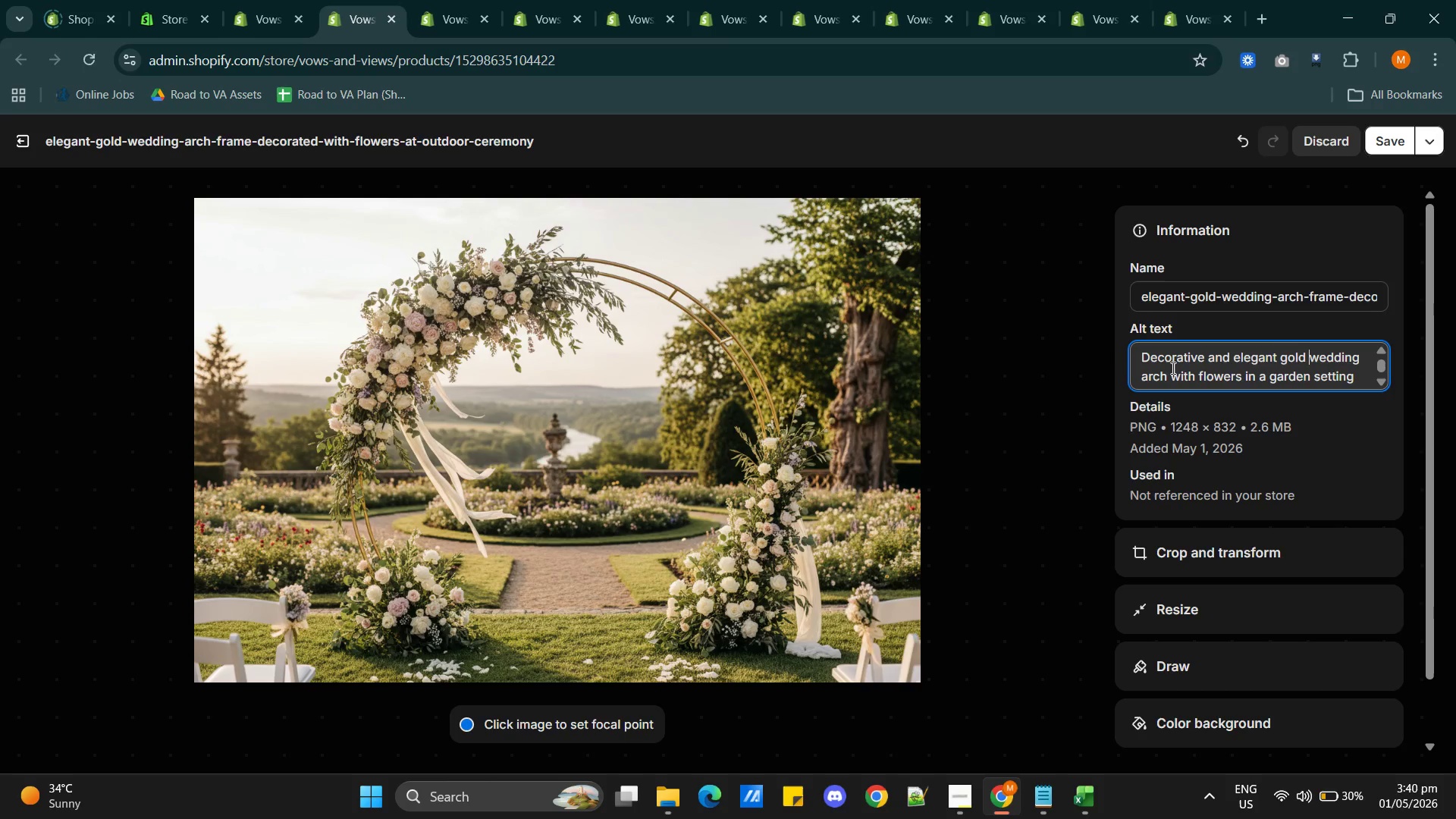 
left_click([1170, 368])
 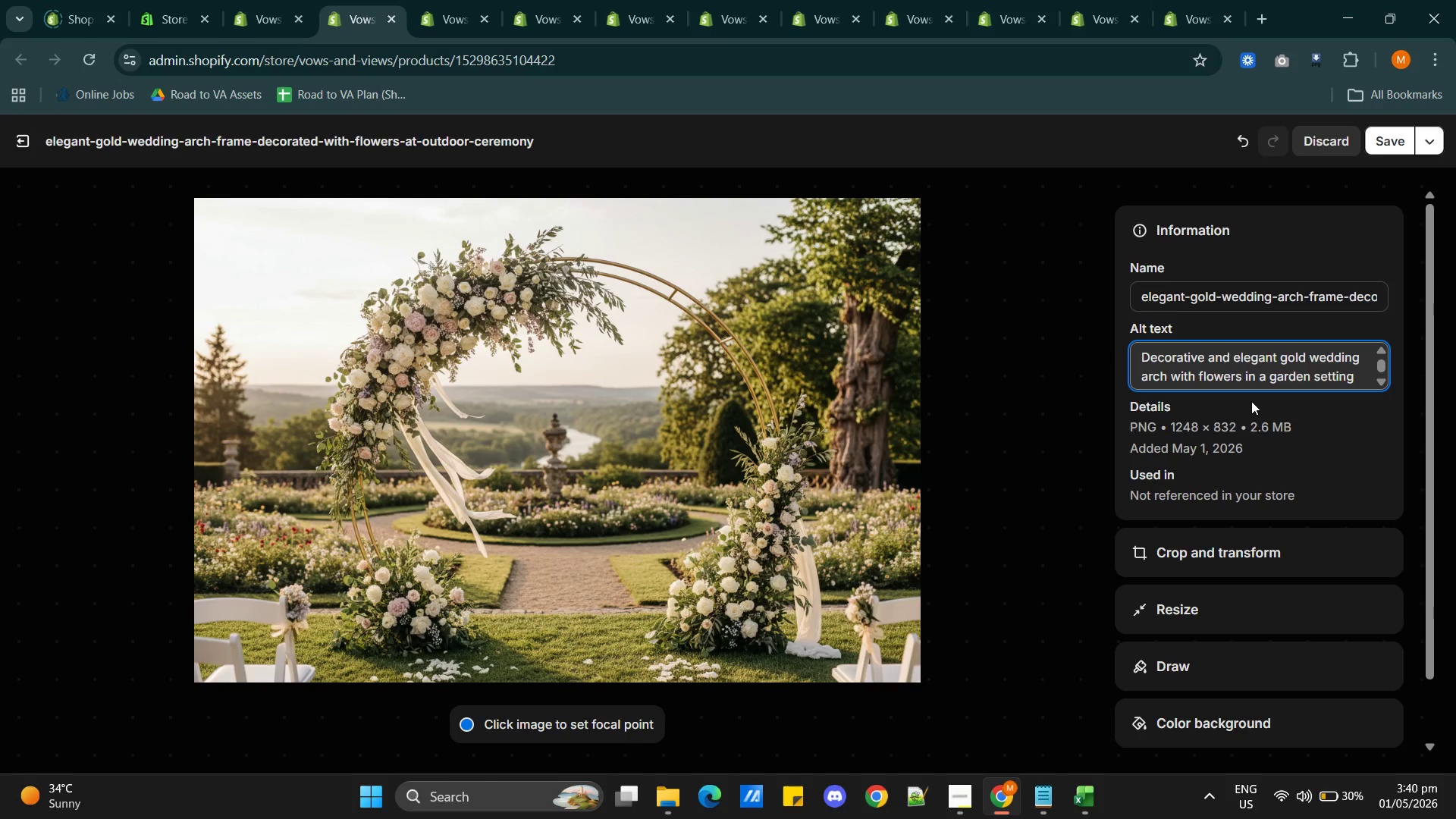 
type(frame )
 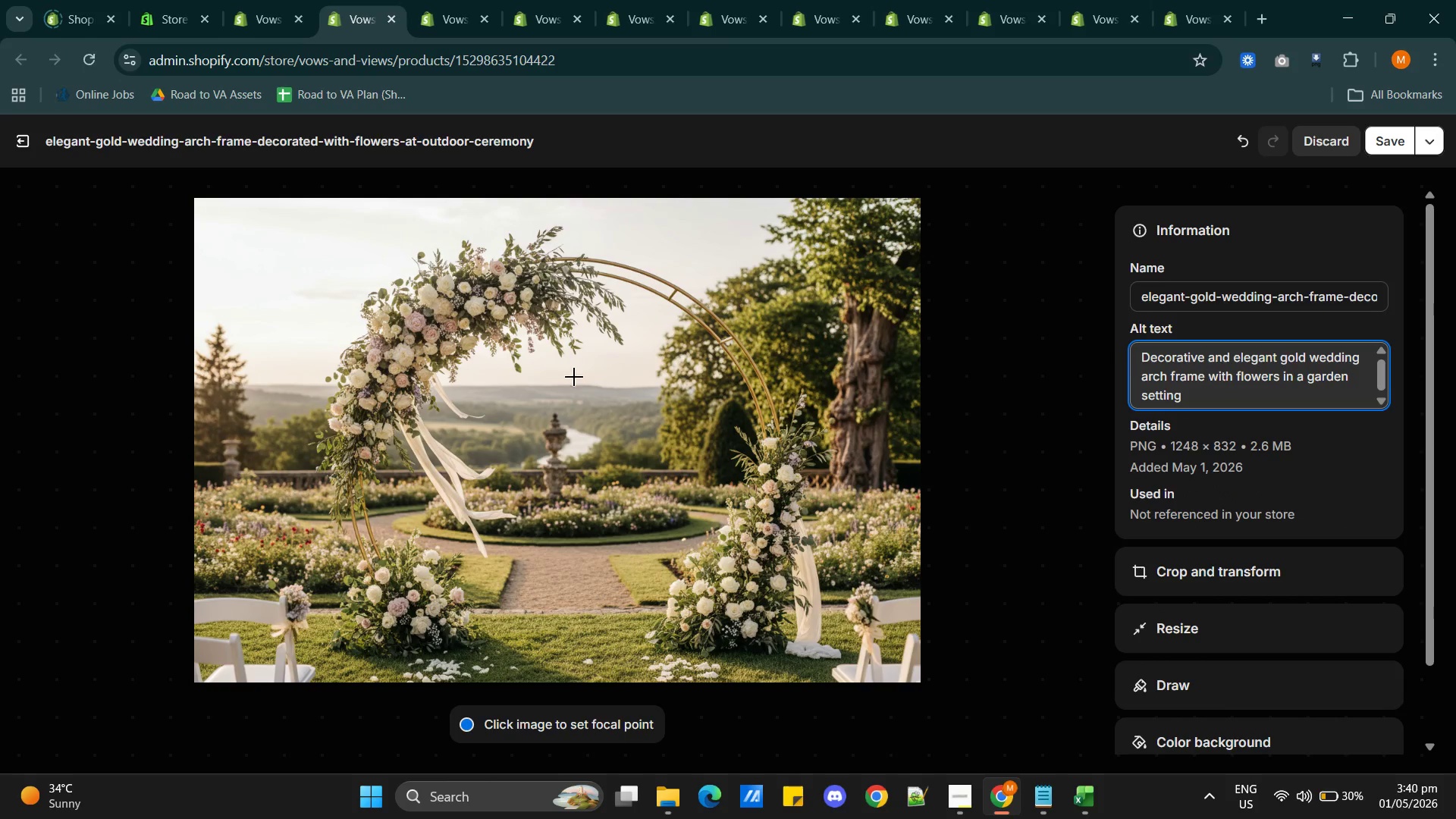 
wait(10.88)
 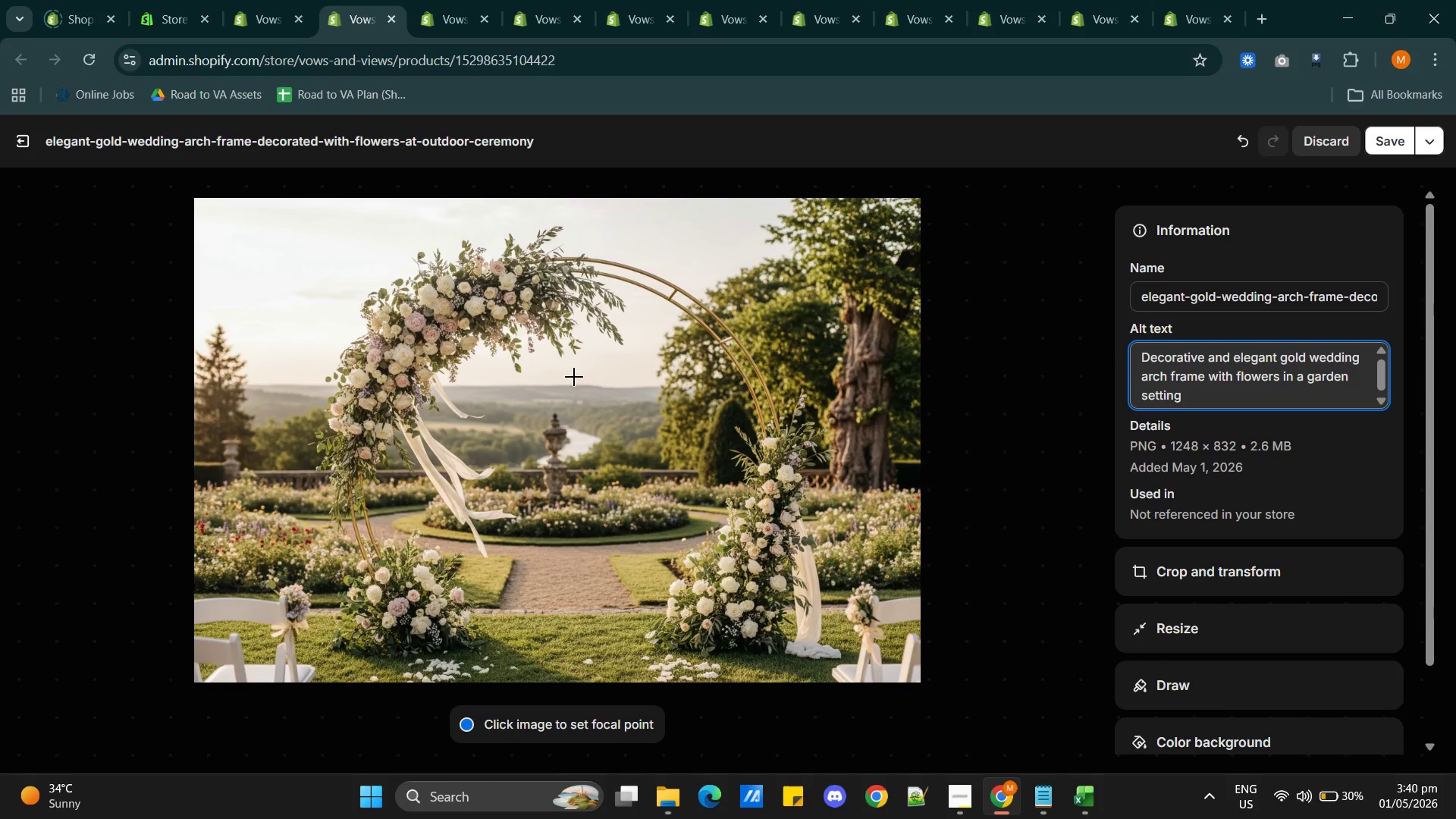 
left_click([1390, 149])
 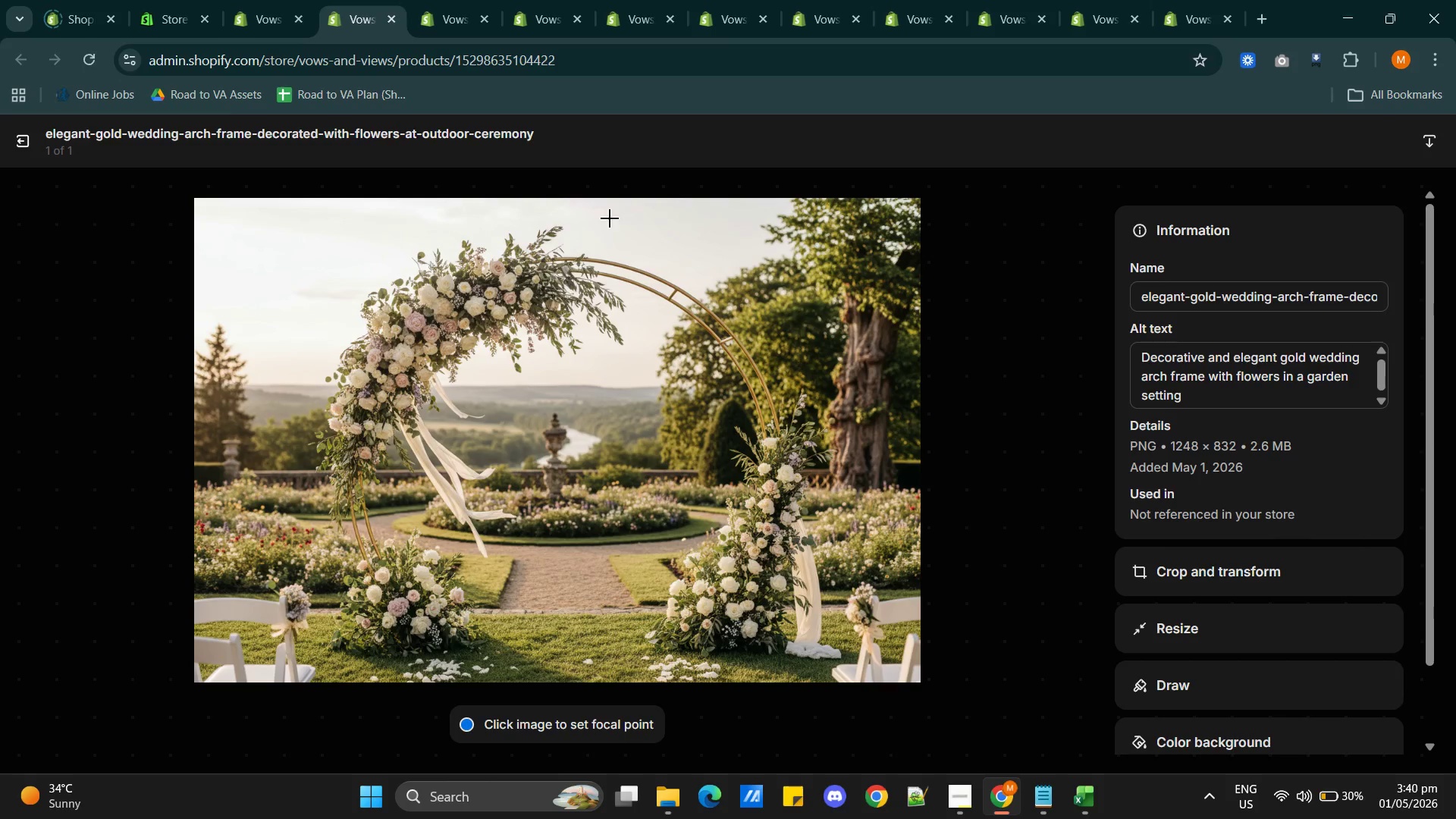 
left_click([23, 140])
 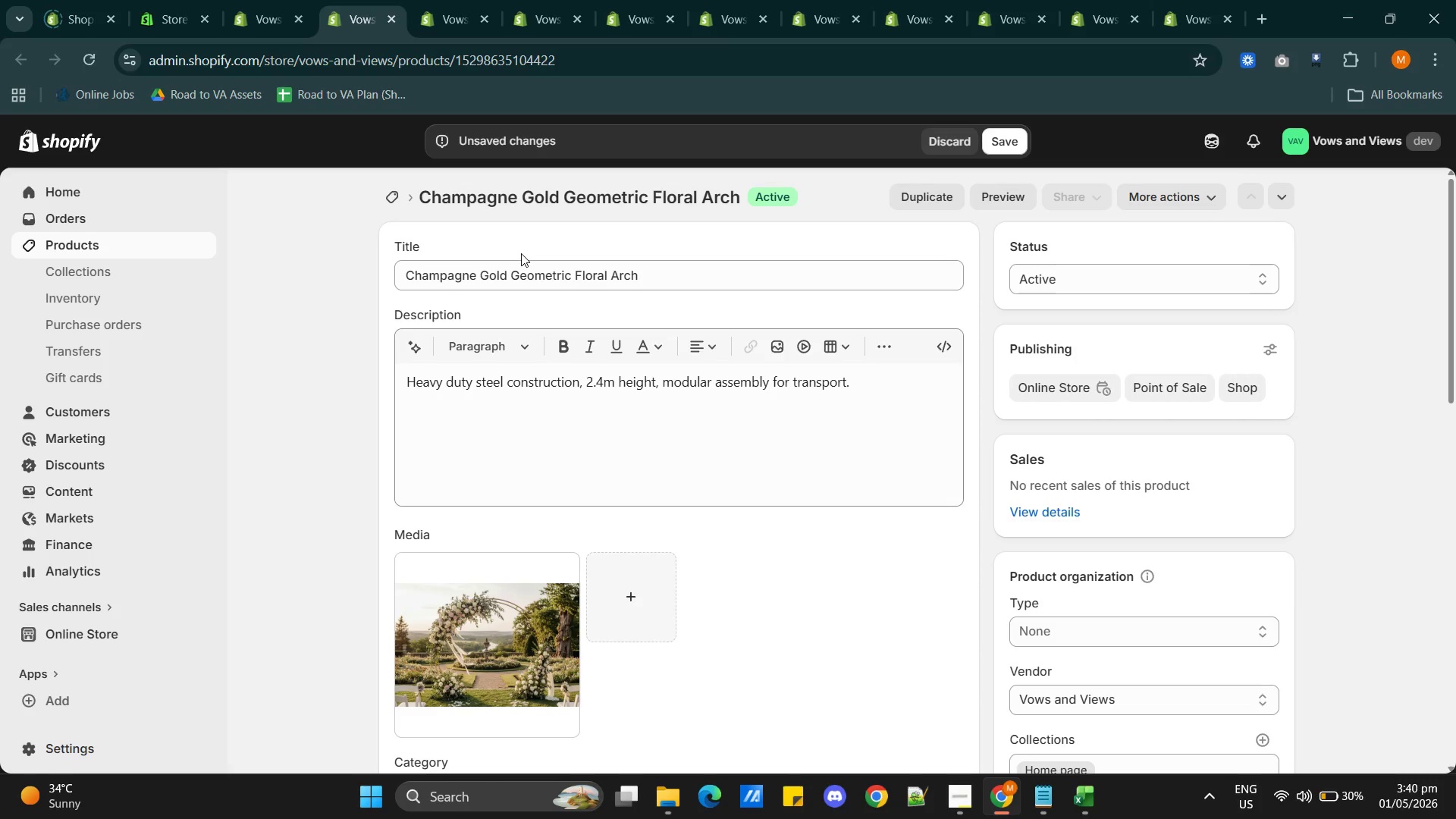 
scroll: coordinate [709, 469], scroll_direction: down, amount: 6.0
 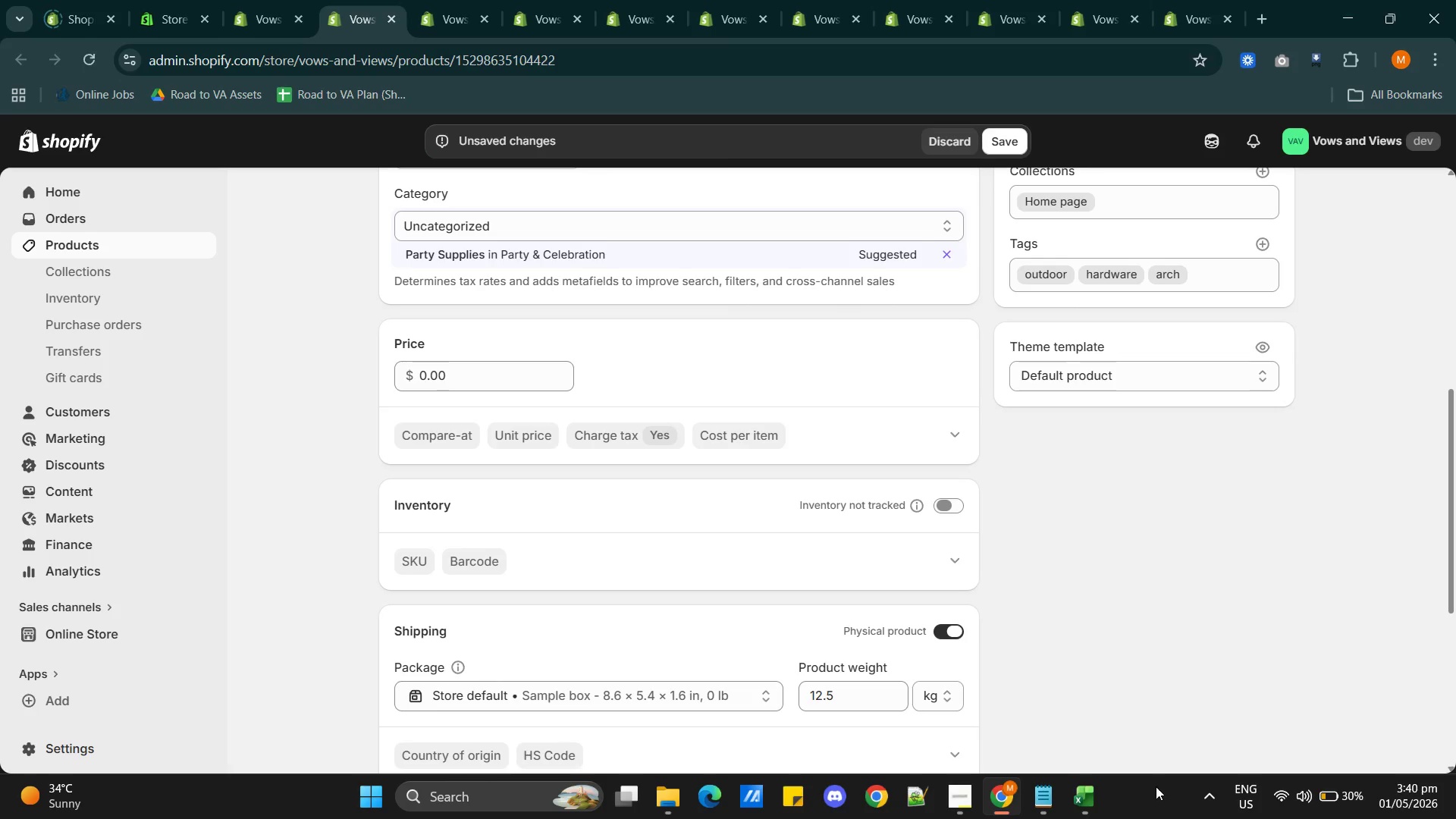 
left_click([1088, 793])
 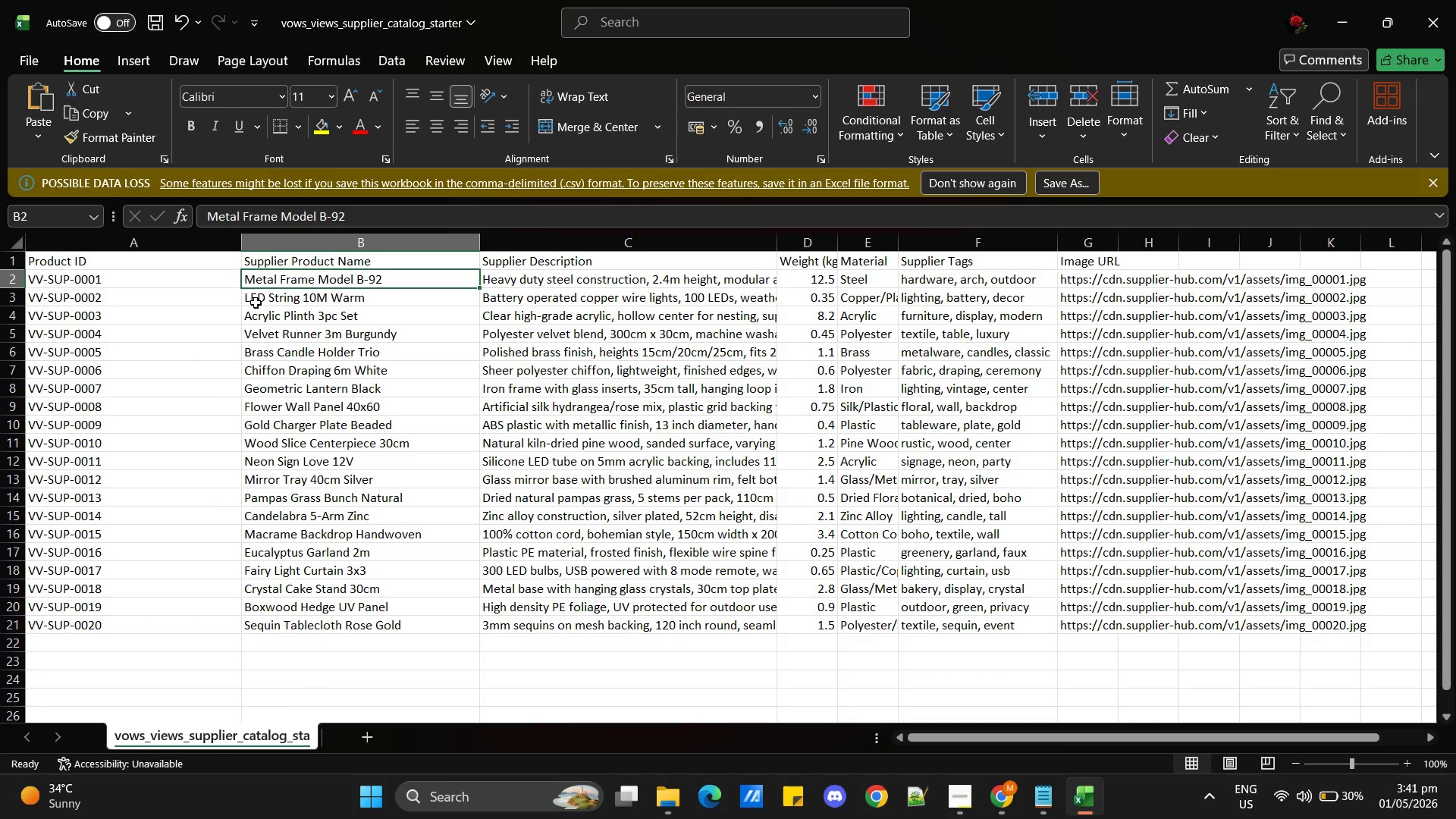 
wait(5.58)
 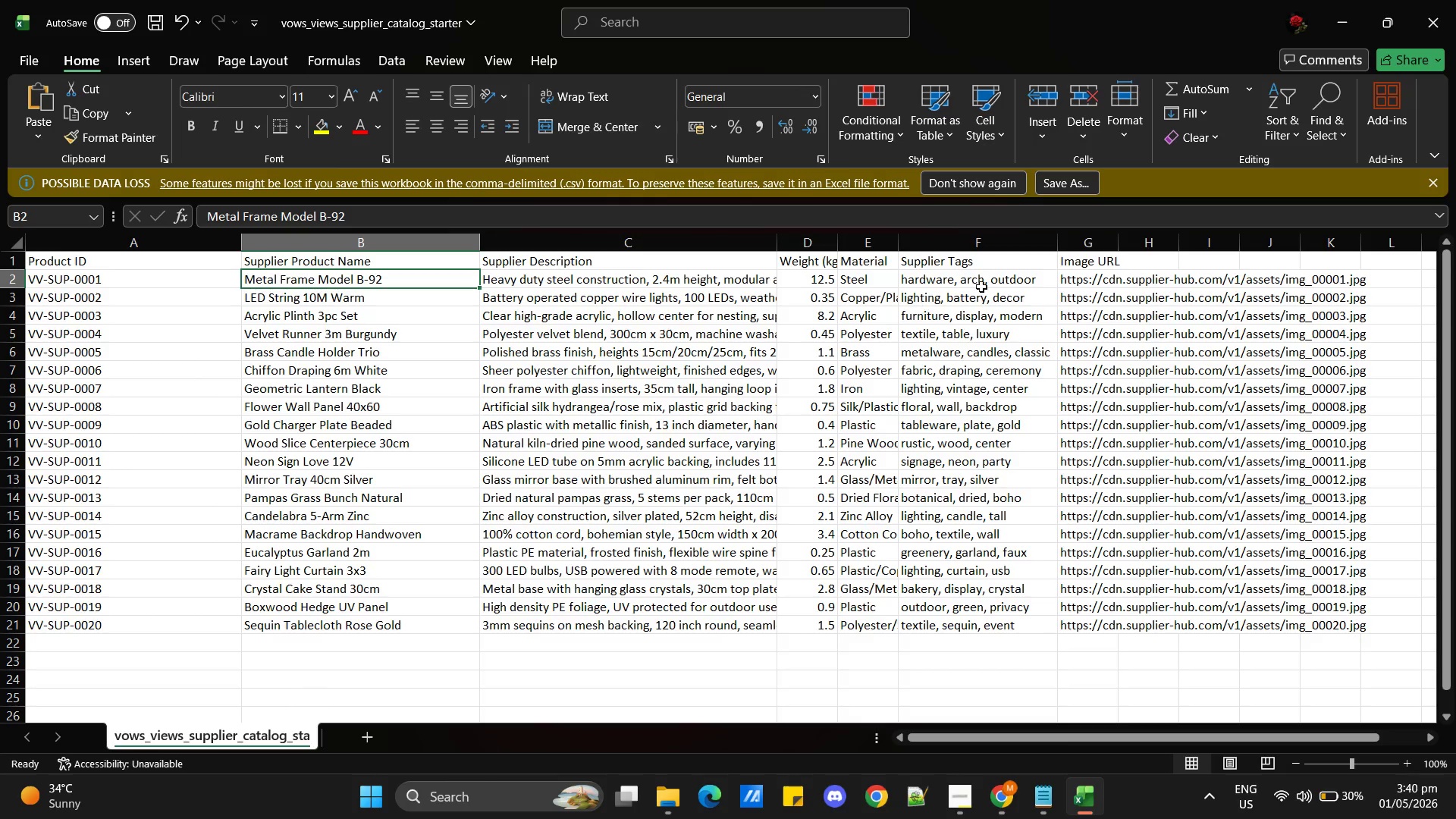 
left_click([958, 793])